 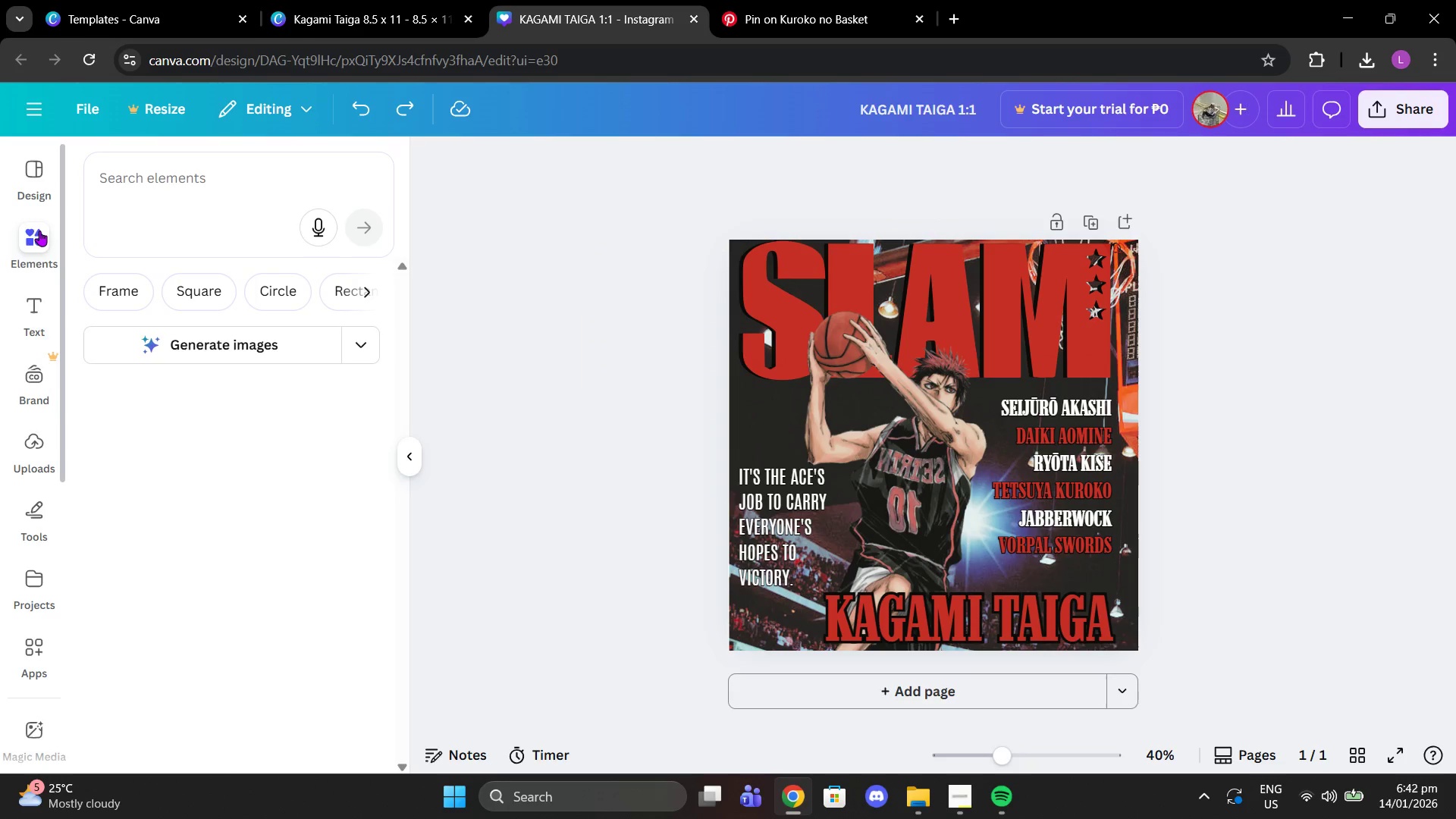 
left_click([136, 177])
 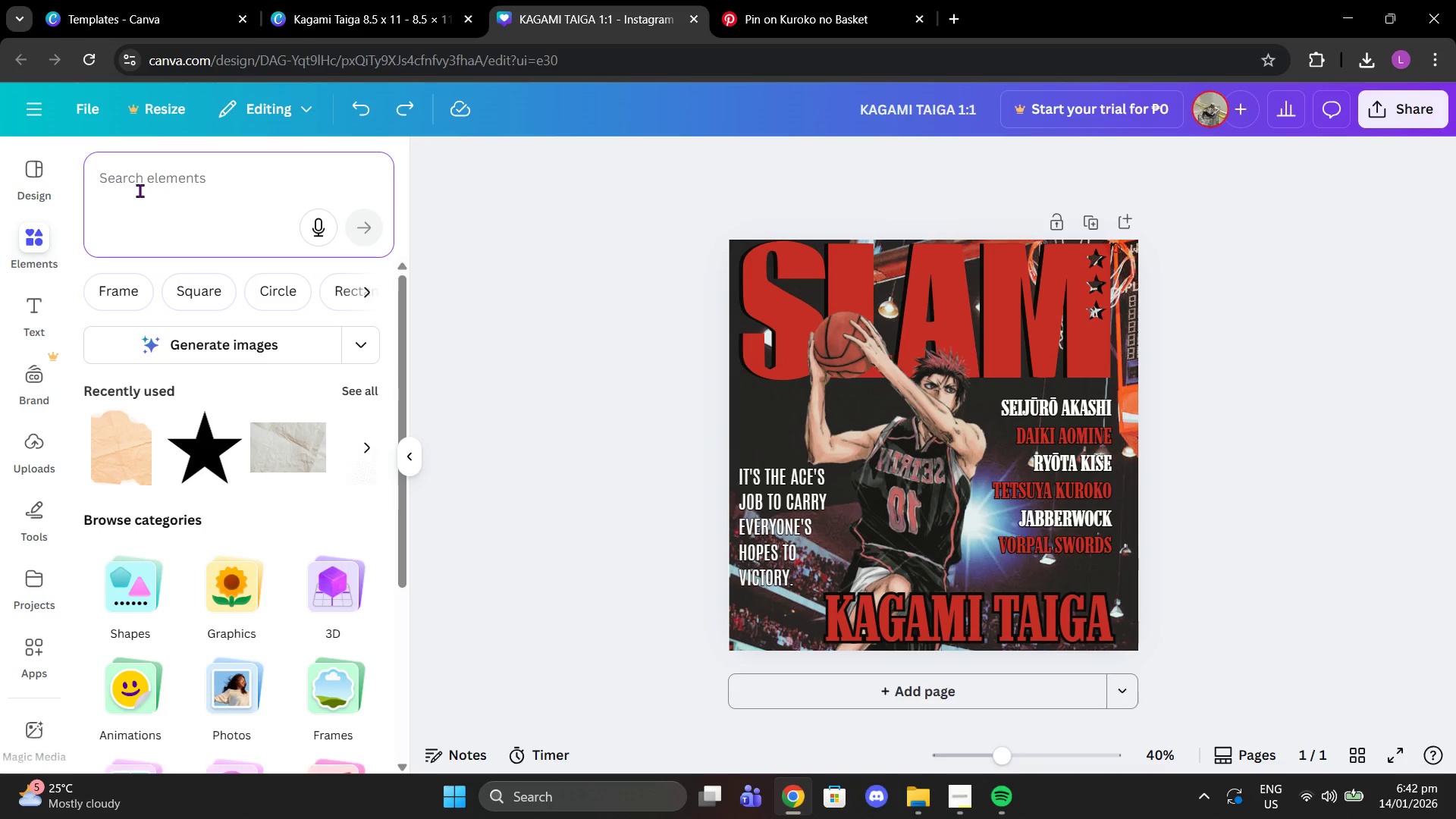 
type(lighti)
key(Backspace)
type(nti)
key(Backspace)
key(Backspace)
key(Backspace)
type(ning)
 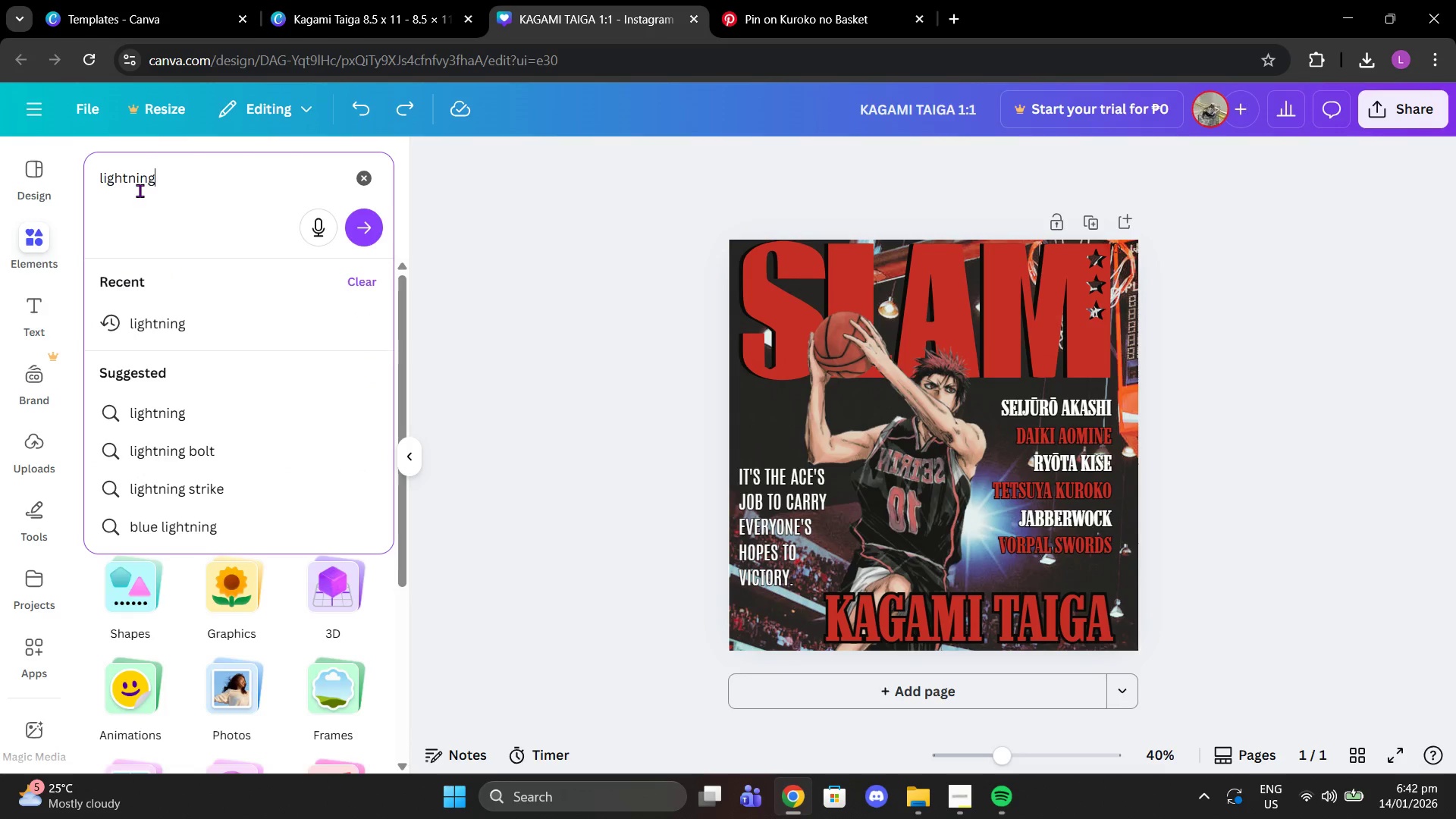 
key(Enter)
 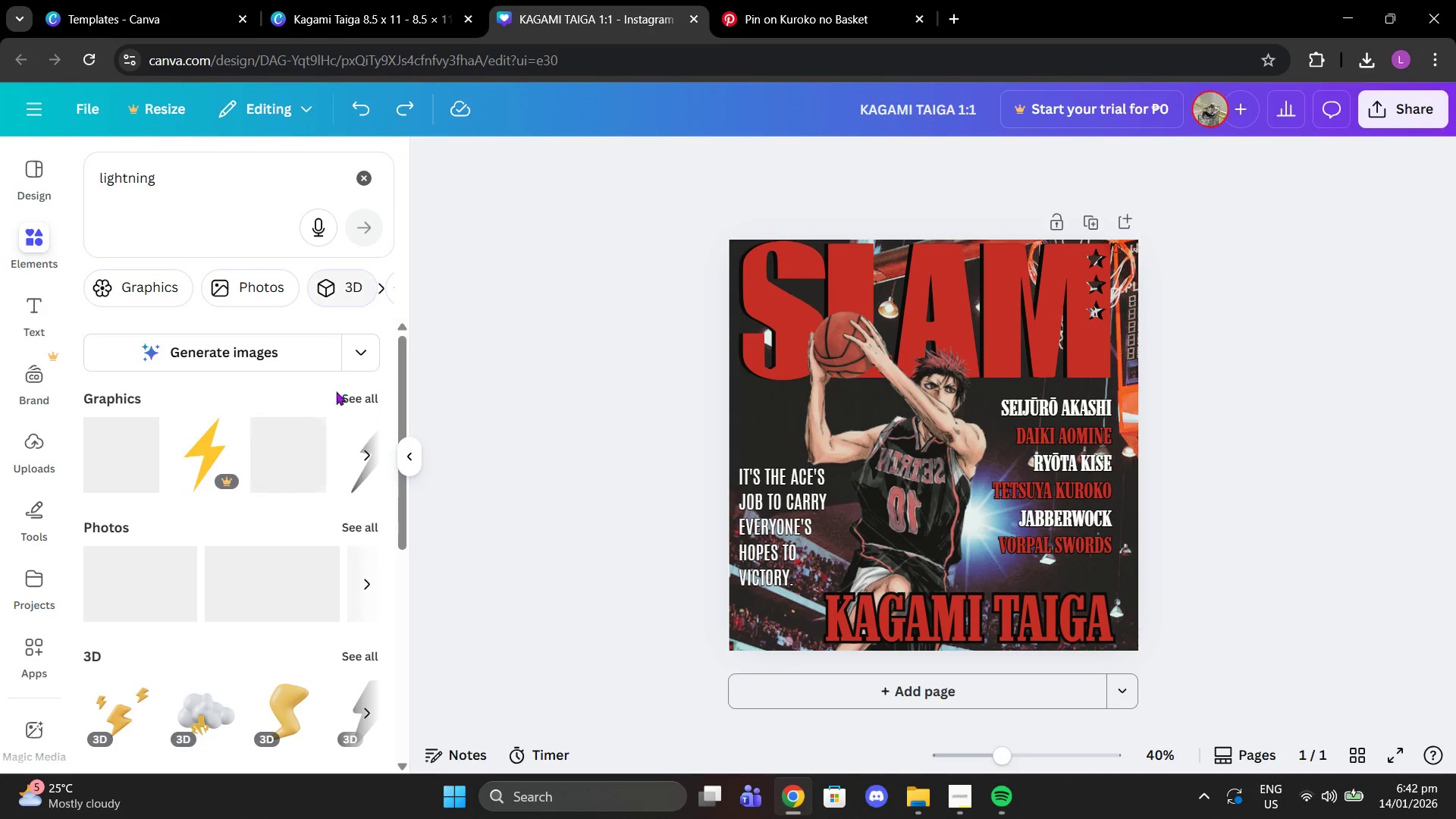 
left_click([350, 410])
 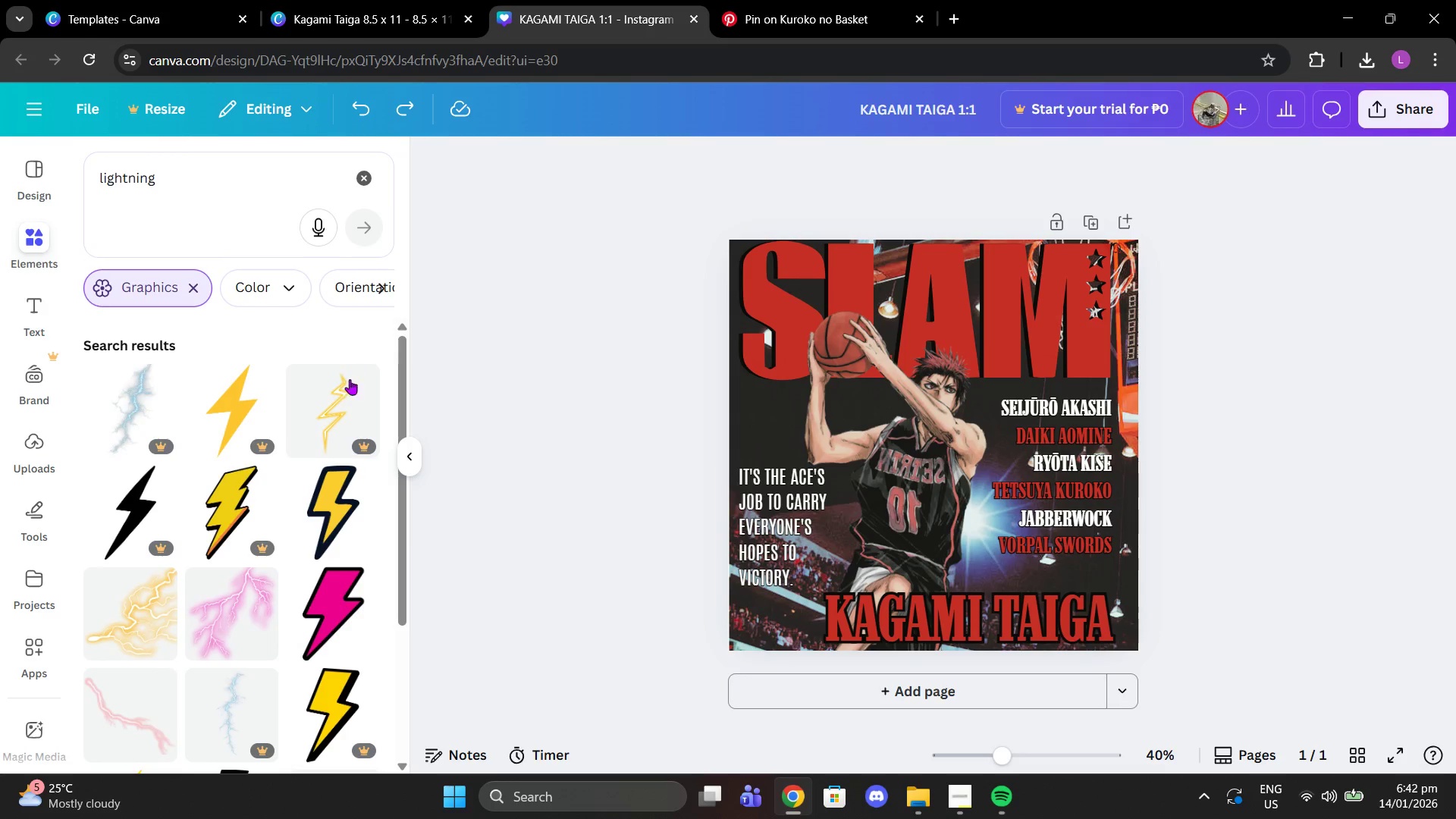 
scroll: coordinate [167, 527], scroll_direction: down, amount: 2.0
 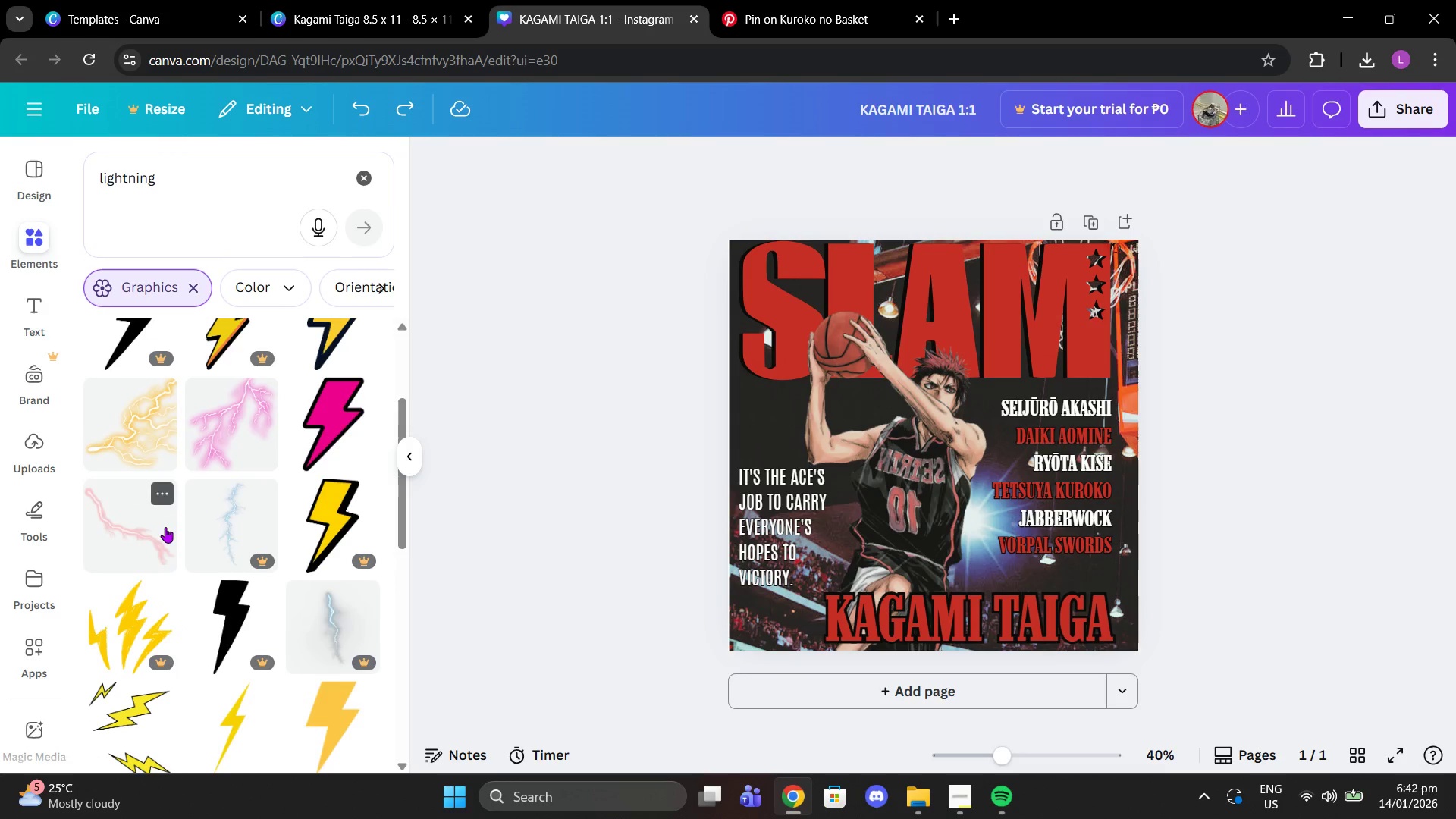 
left_click([165, 527])
 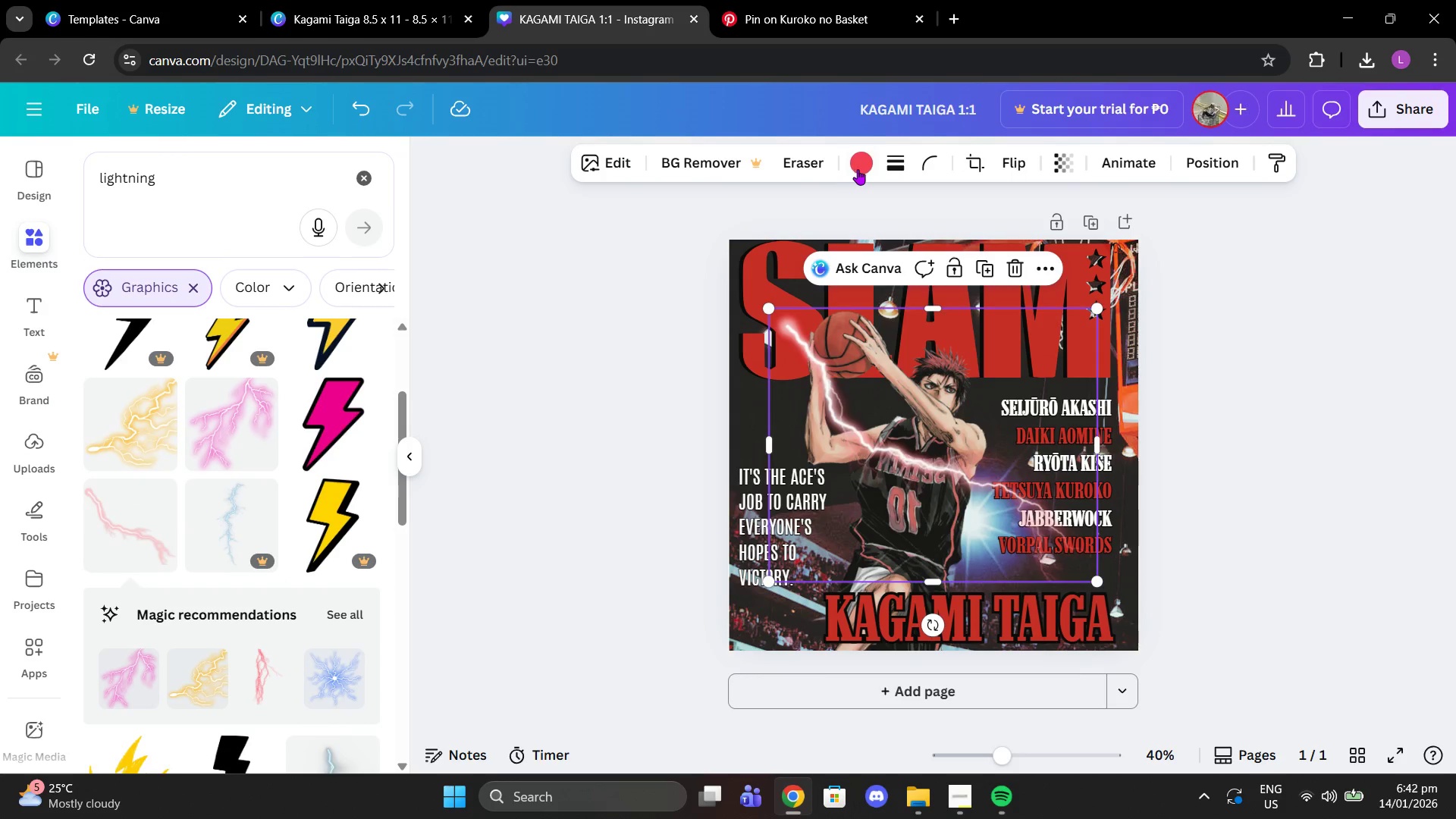 
left_click([858, 169])
 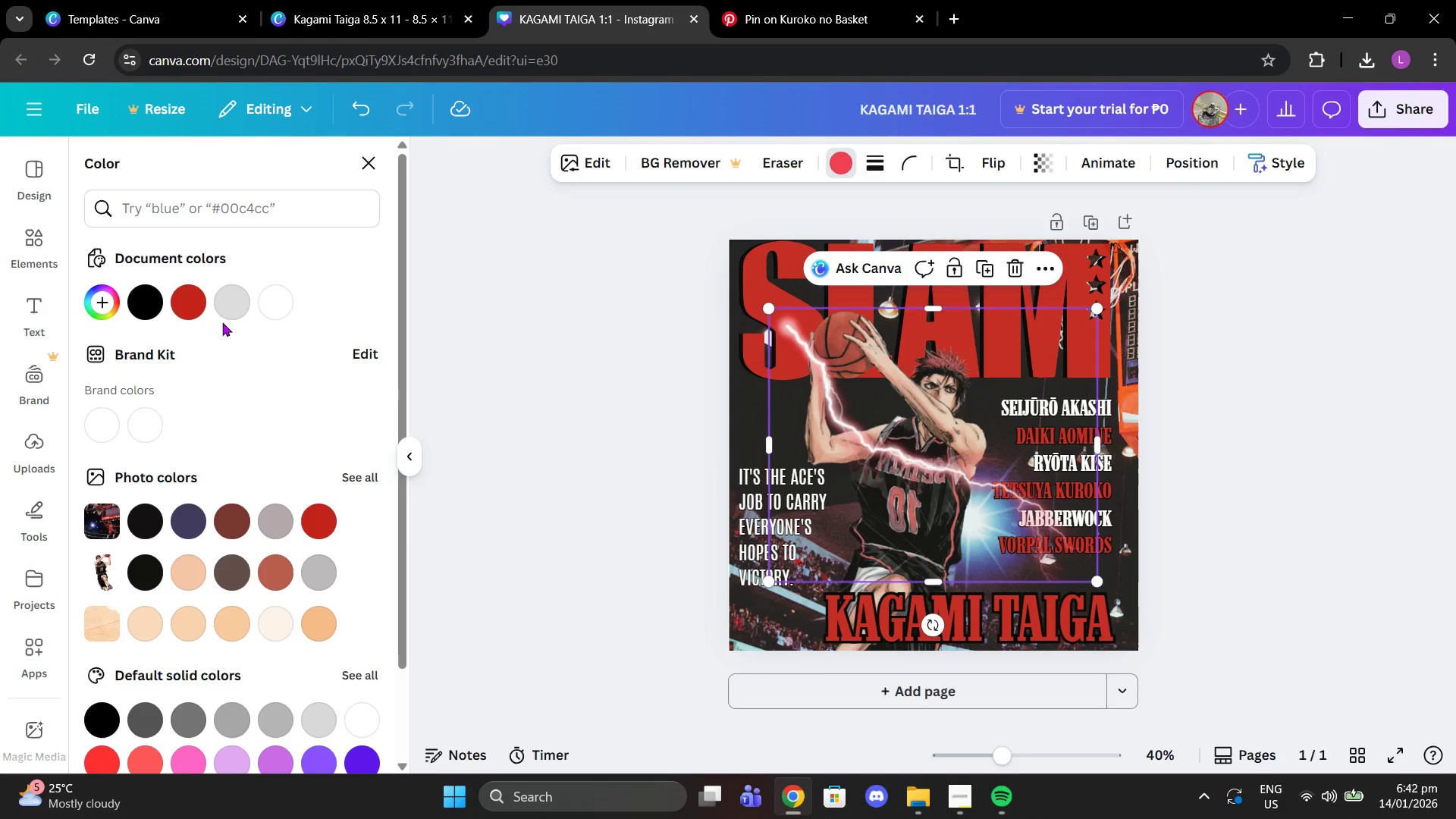 
left_click([190, 311])
 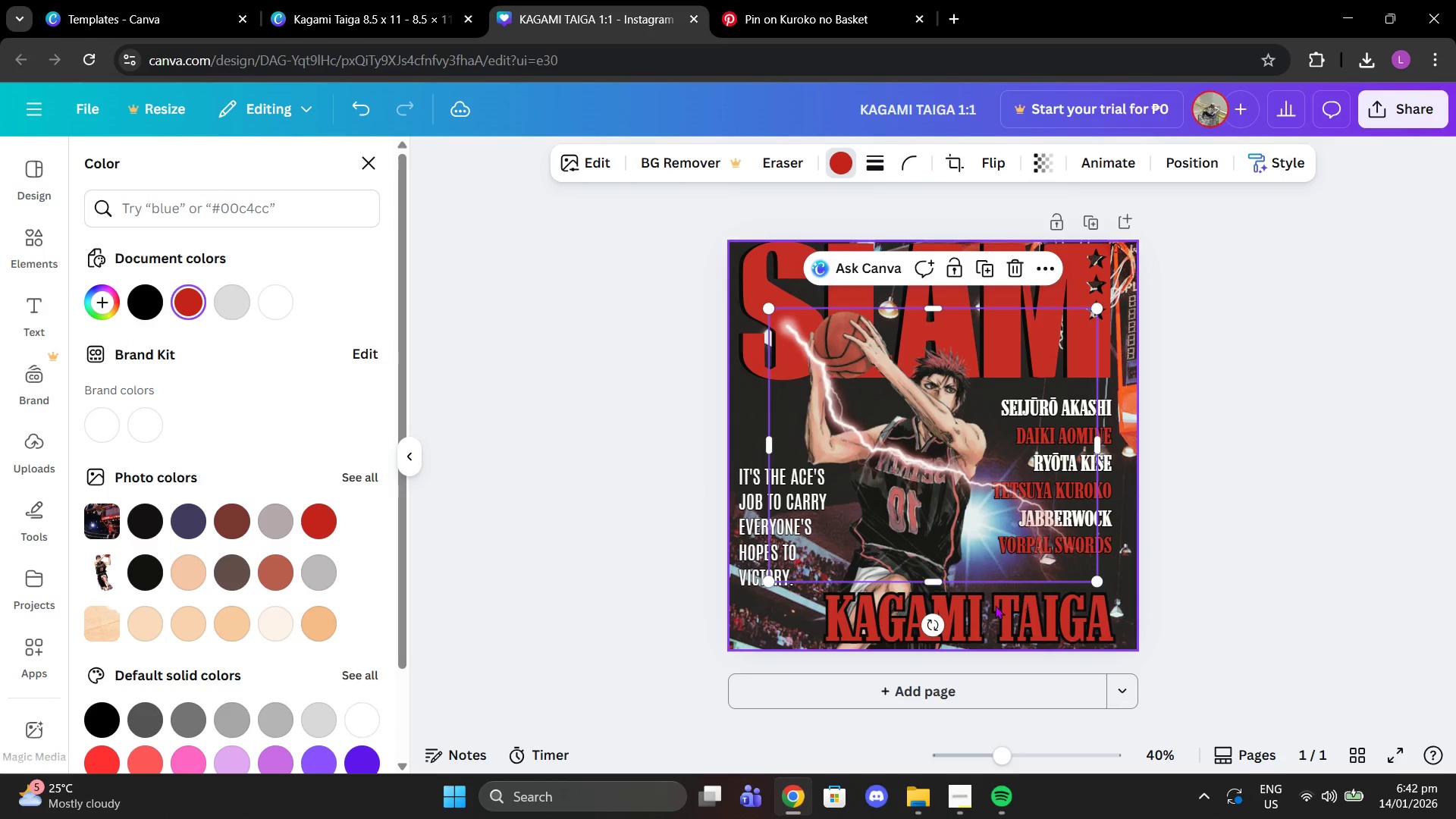 
left_click_drag(start_coordinate=[928, 618], to_coordinate=[909, 221])
 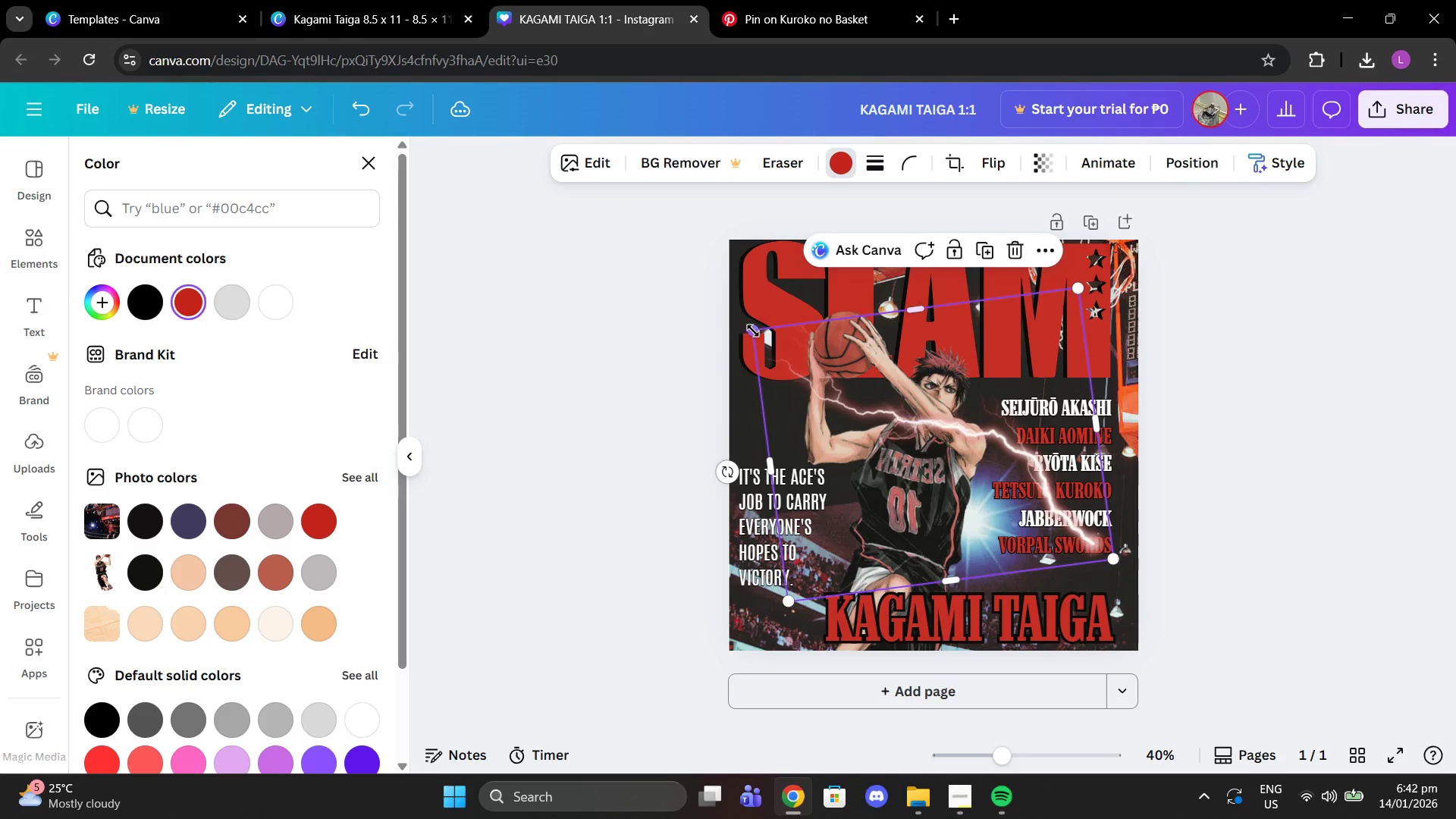 
left_click_drag(start_coordinate=[753, 331], to_coordinate=[1034, 493])
 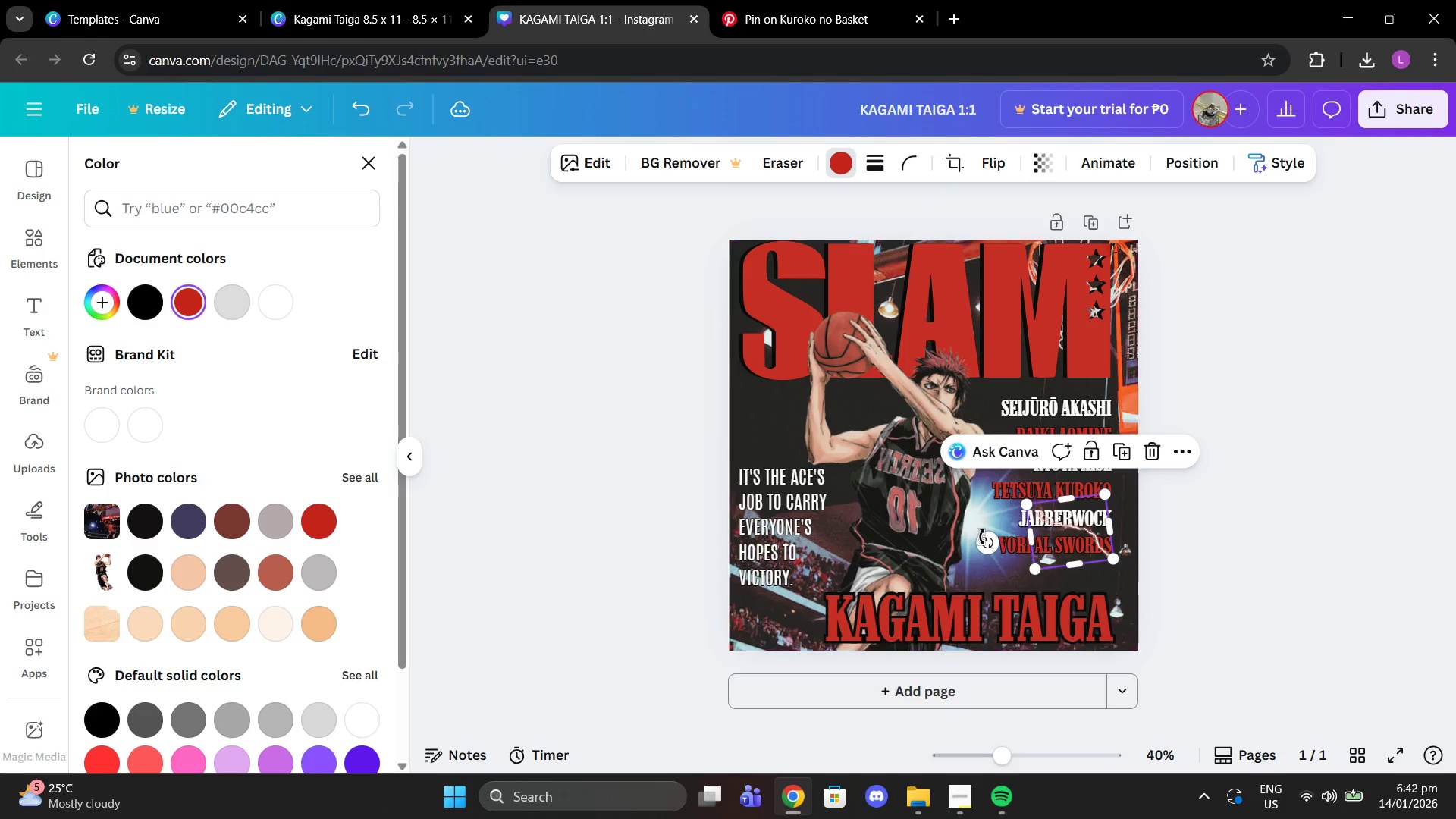 
left_click_drag(start_coordinate=[982, 537], to_coordinate=[974, 572])
 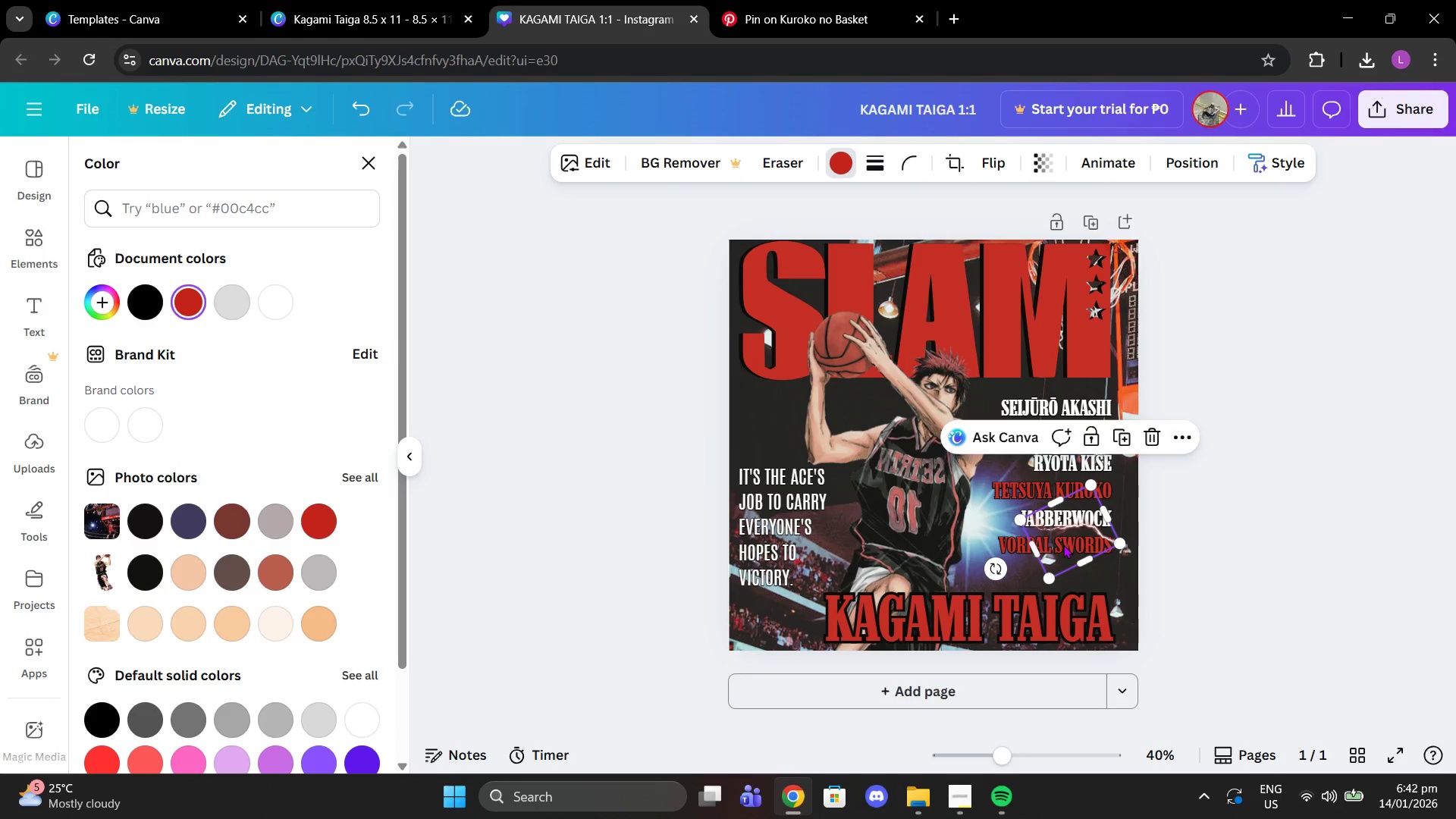 
left_click_drag(start_coordinate=[1063, 544], to_coordinate=[872, 392])
 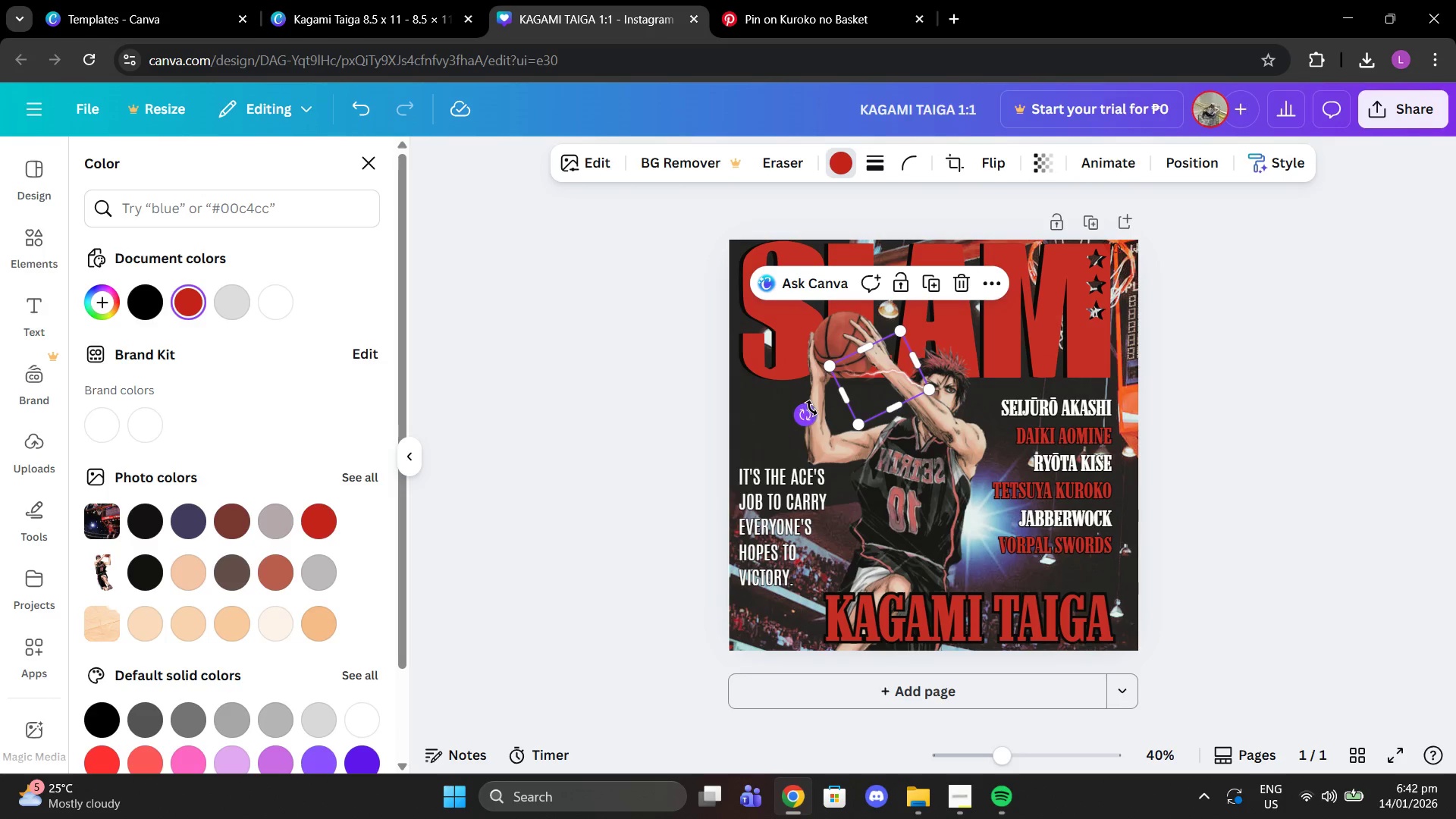 
left_click_drag(start_coordinate=[810, 412], to_coordinate=[816, 423])
 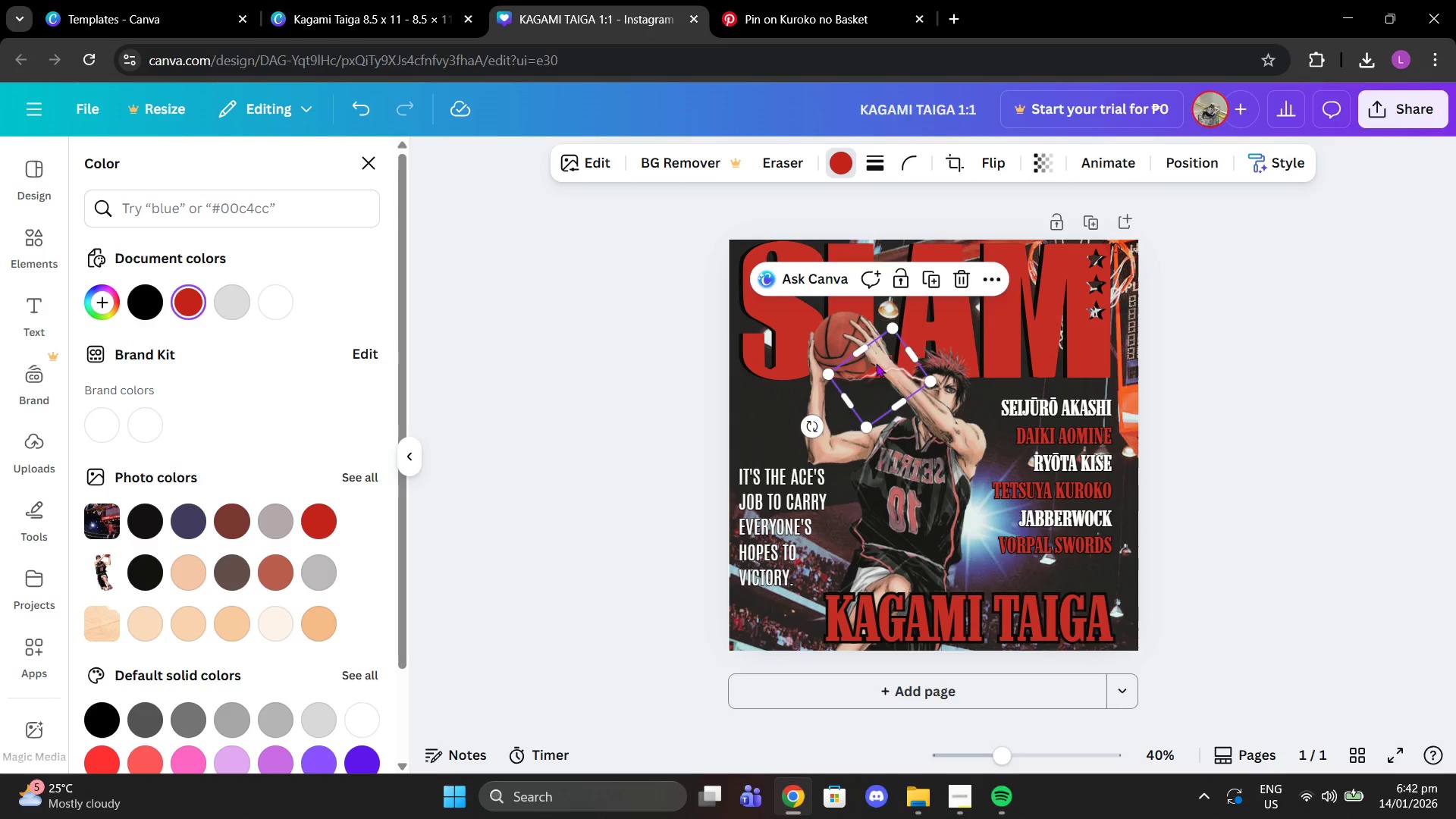 
left_click_drag(start_coordinate=[876, 363], to_coordinate=[875, 367])
 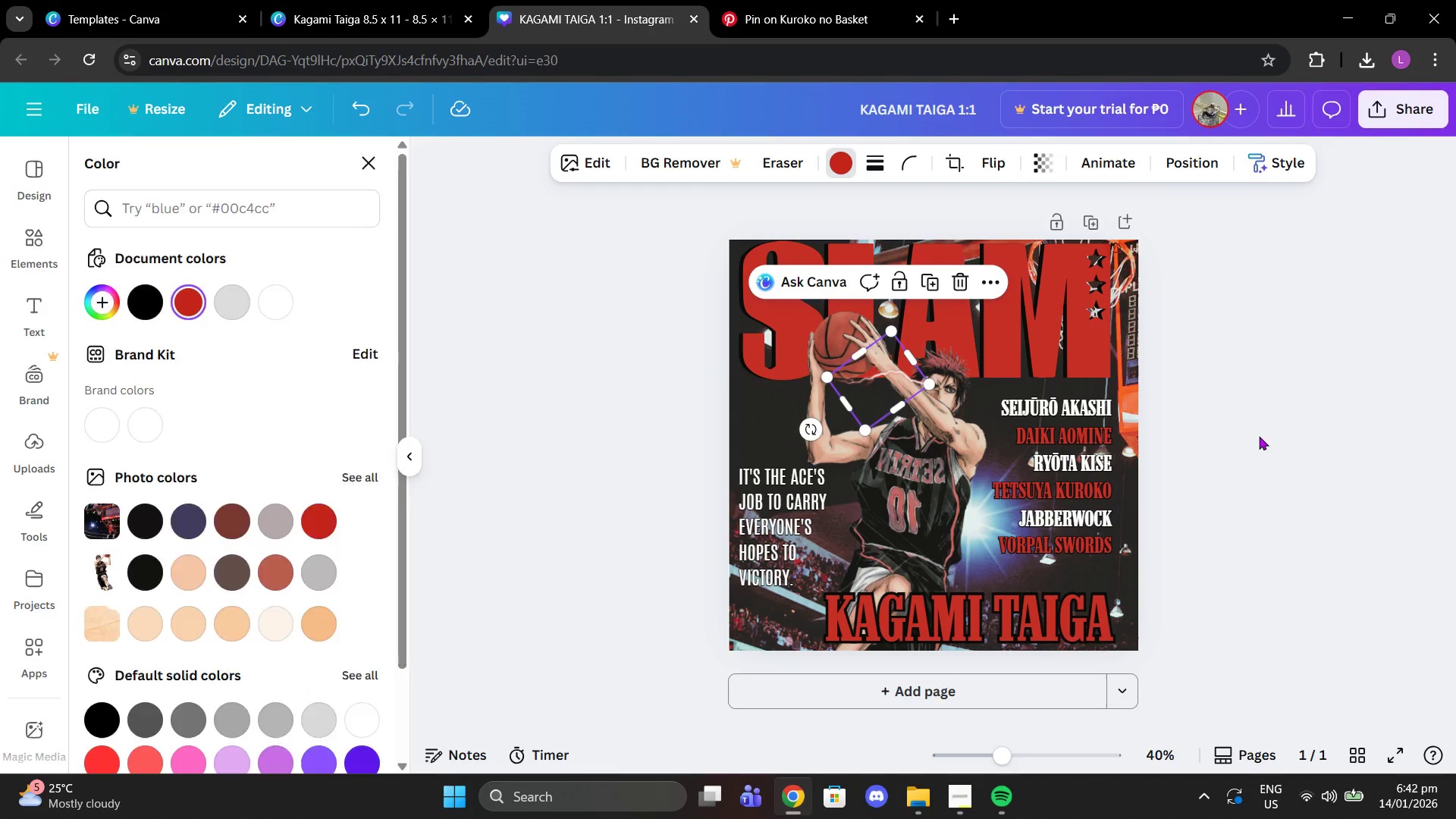 
left_click([1259, 436])
 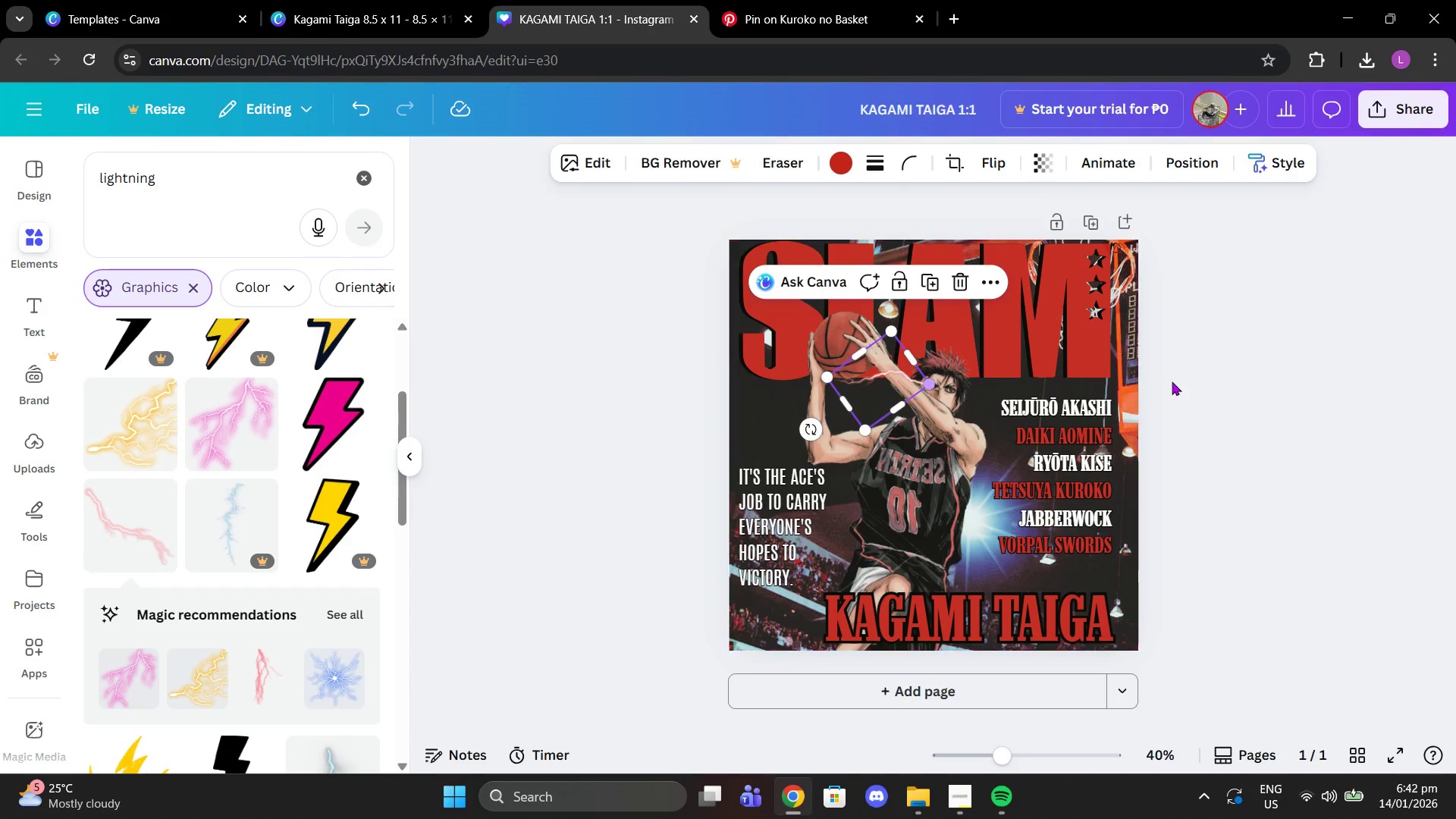 
left_click([1172, 381])
 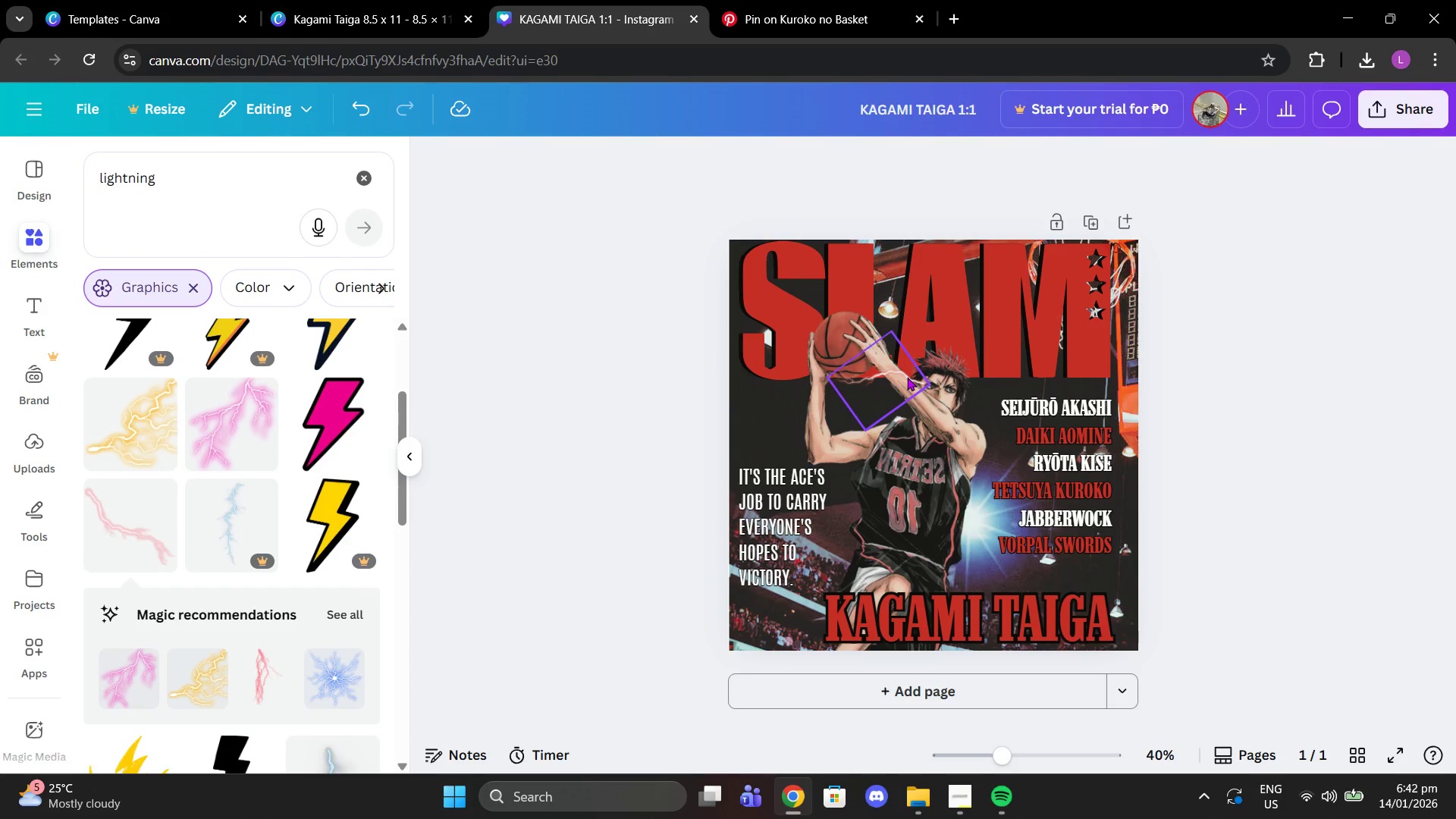 
left_click([907, 377])
 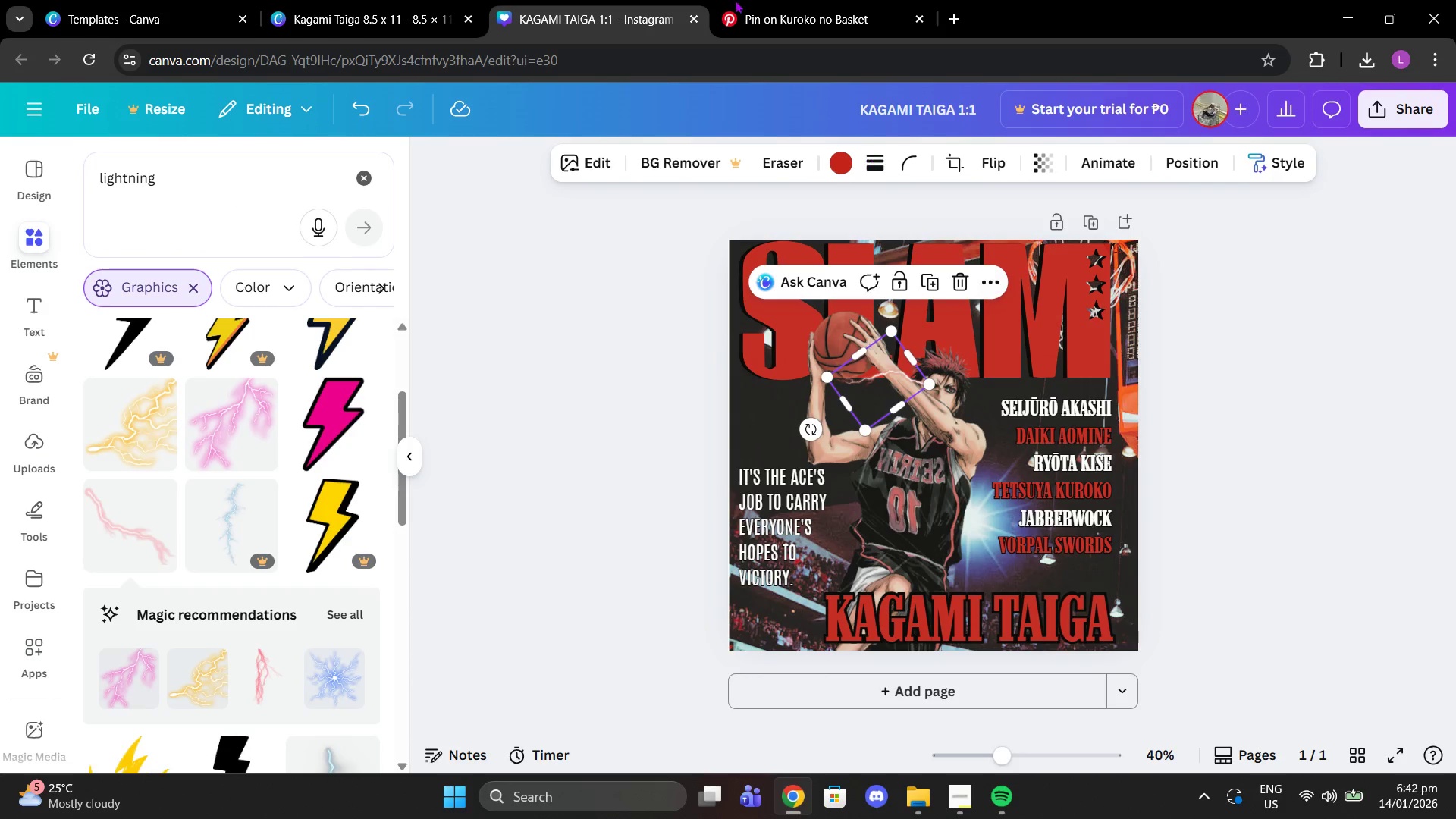 
left_click([744, 0])
 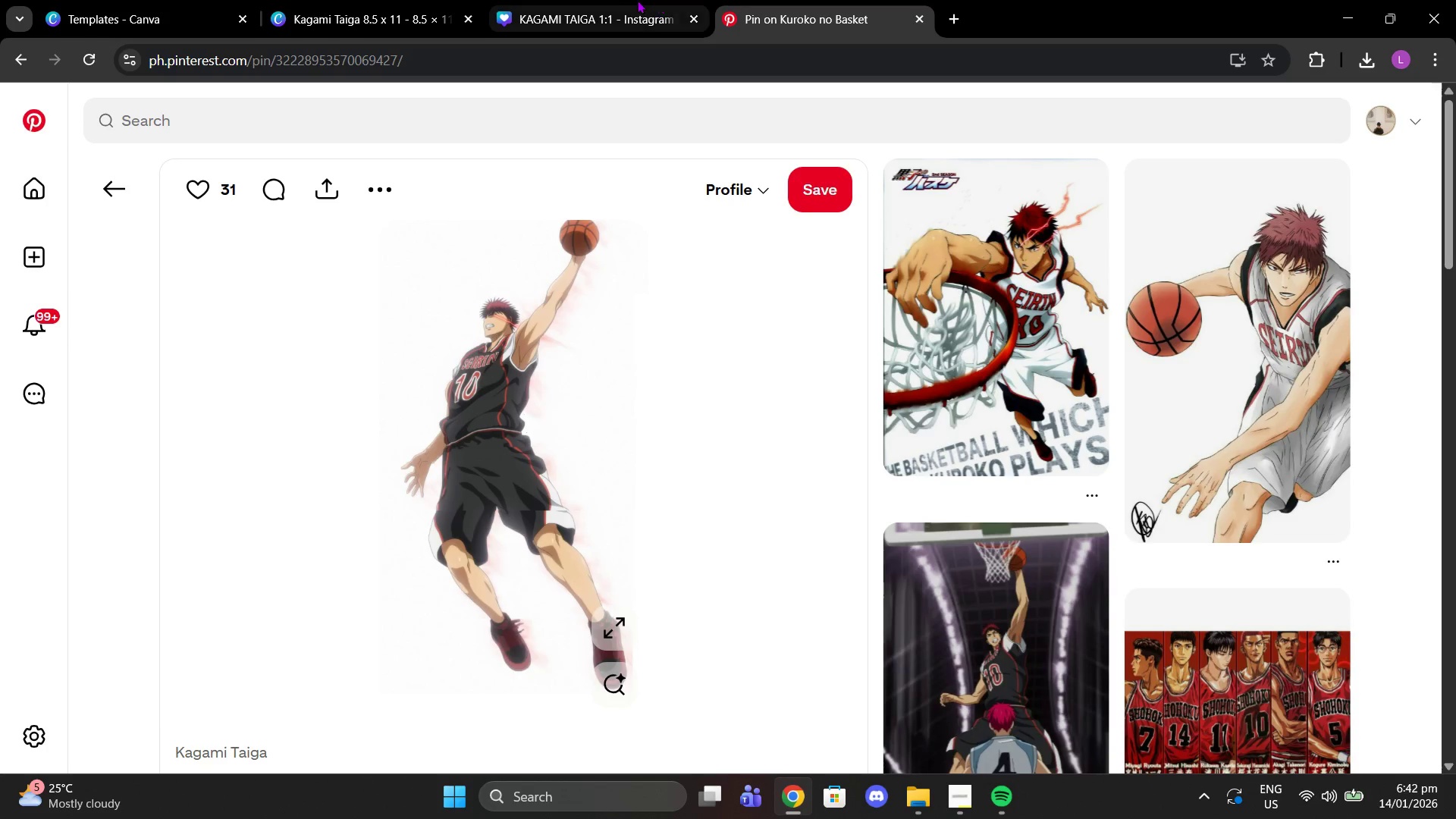 
left_click([628, 0])
 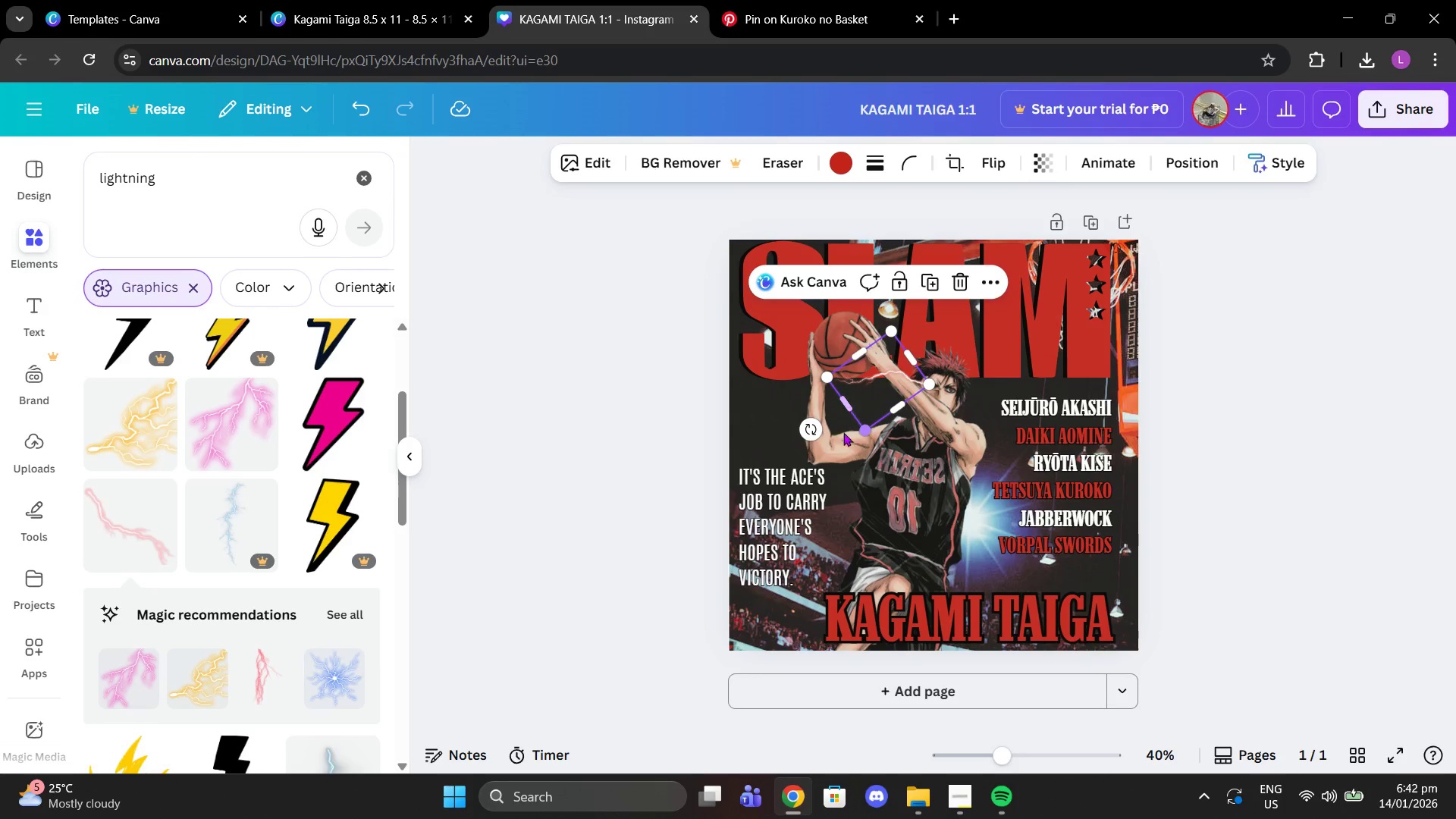 
left_click_drag(start_coordinate=[809, 435], to_coordinate=[816, 448])
 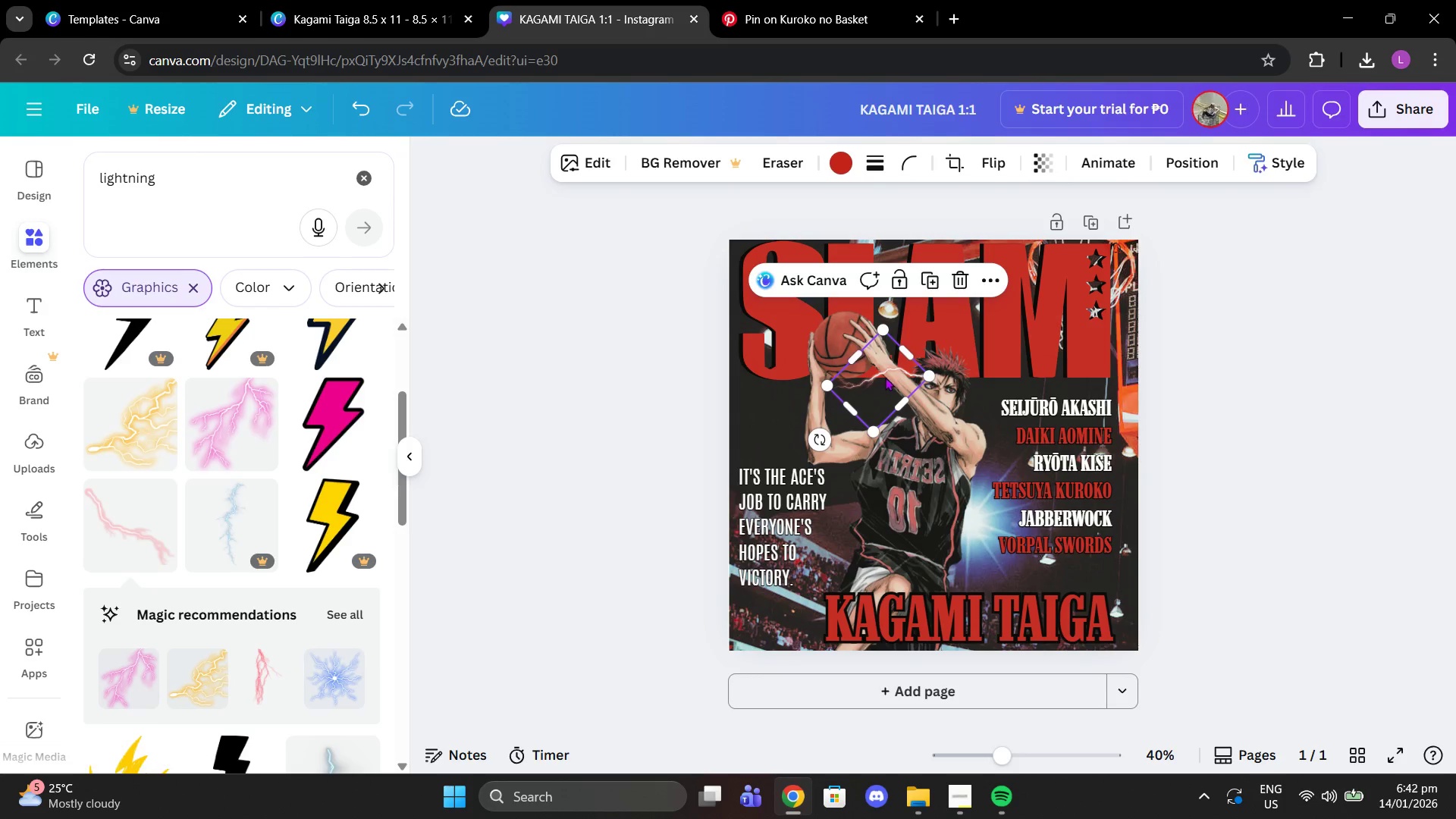 
left_click_drag(start_coordinate=[886, 378], to_coordinate=[886, 389])
 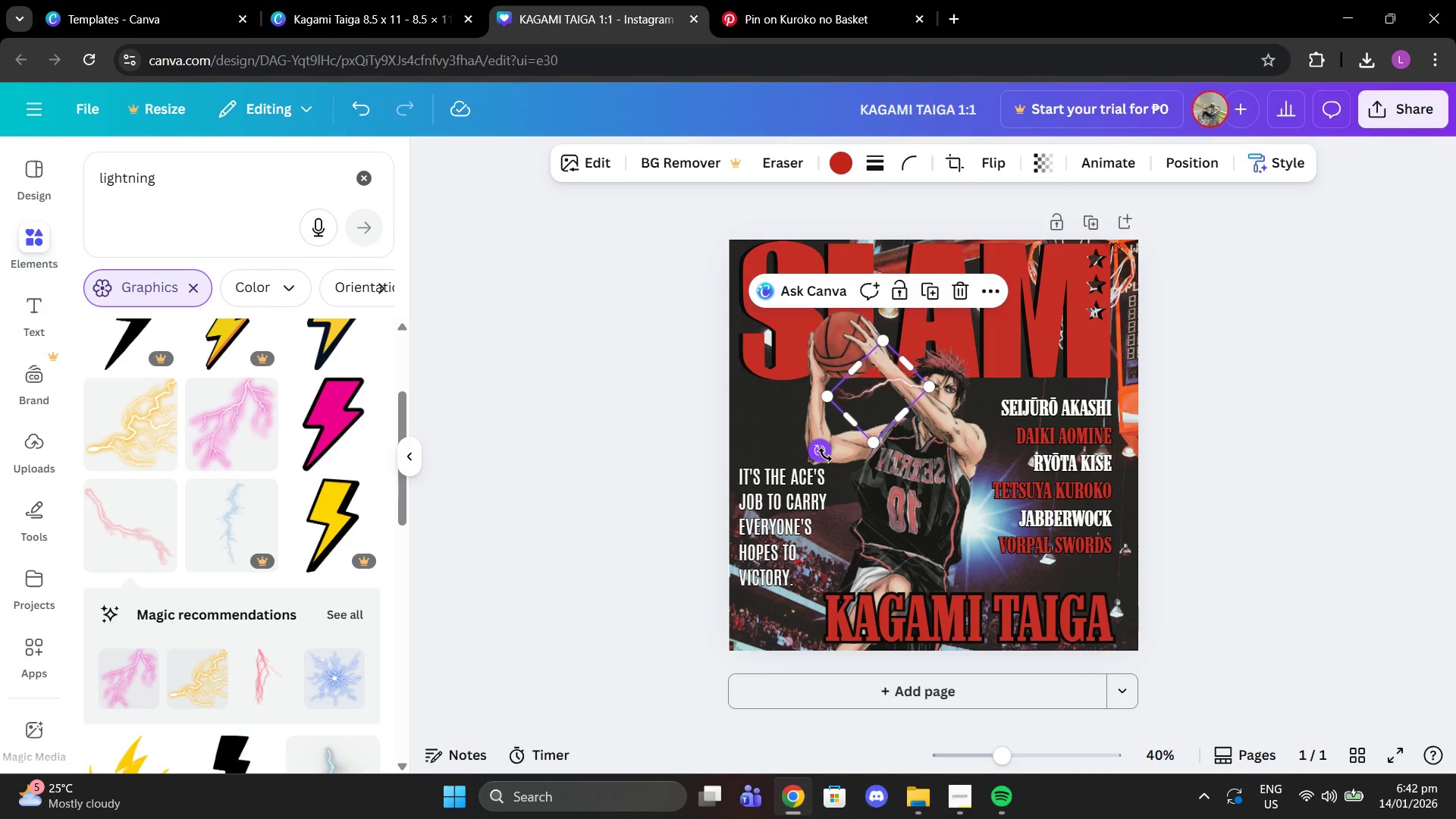 
left_click_drag(start_coordinate=[825, 455], to_coordinate=[834, 459])
 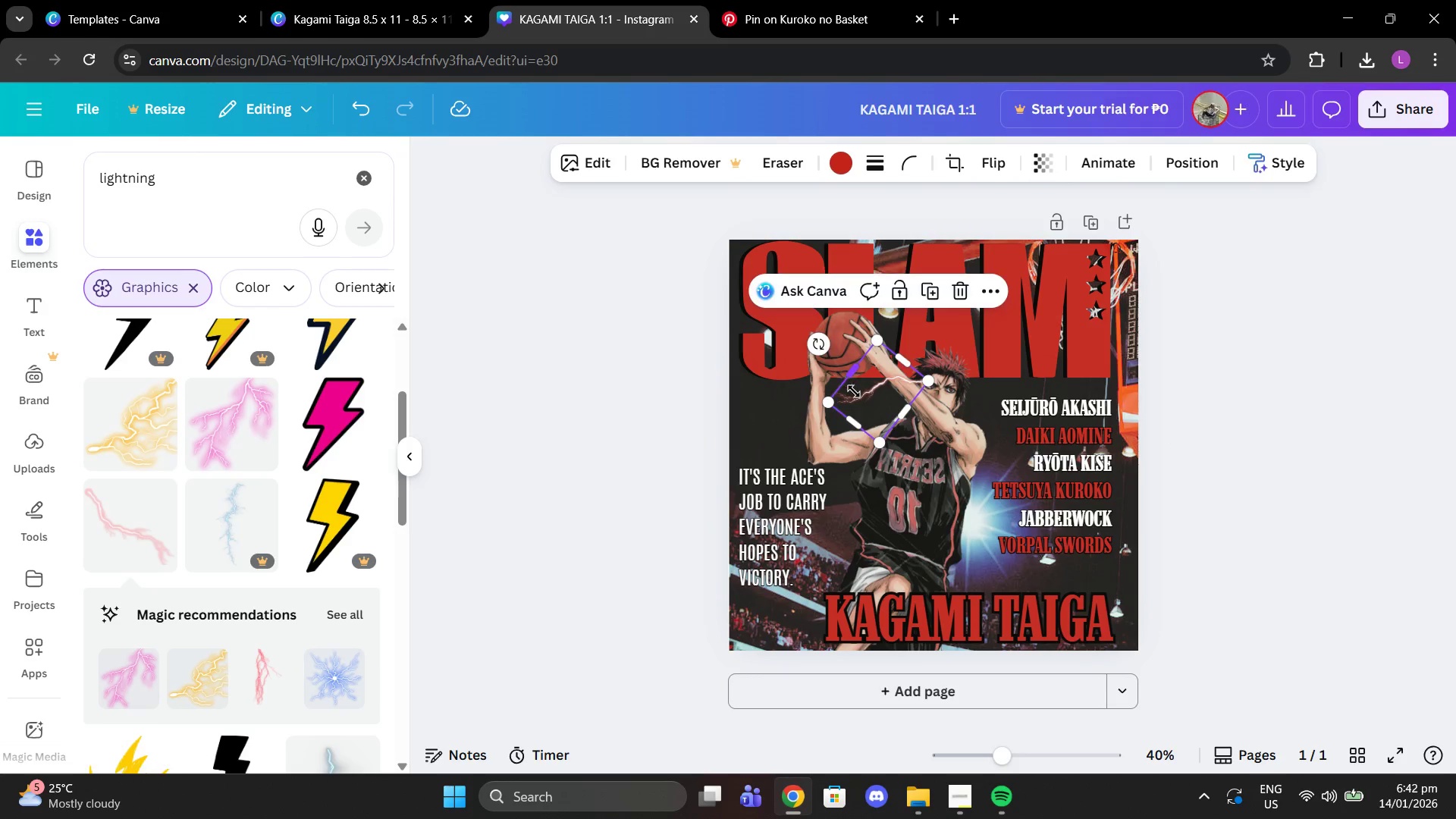 
left_click_drag(start_coordinate=[850, 384], to_coordinate=[841, 392])
 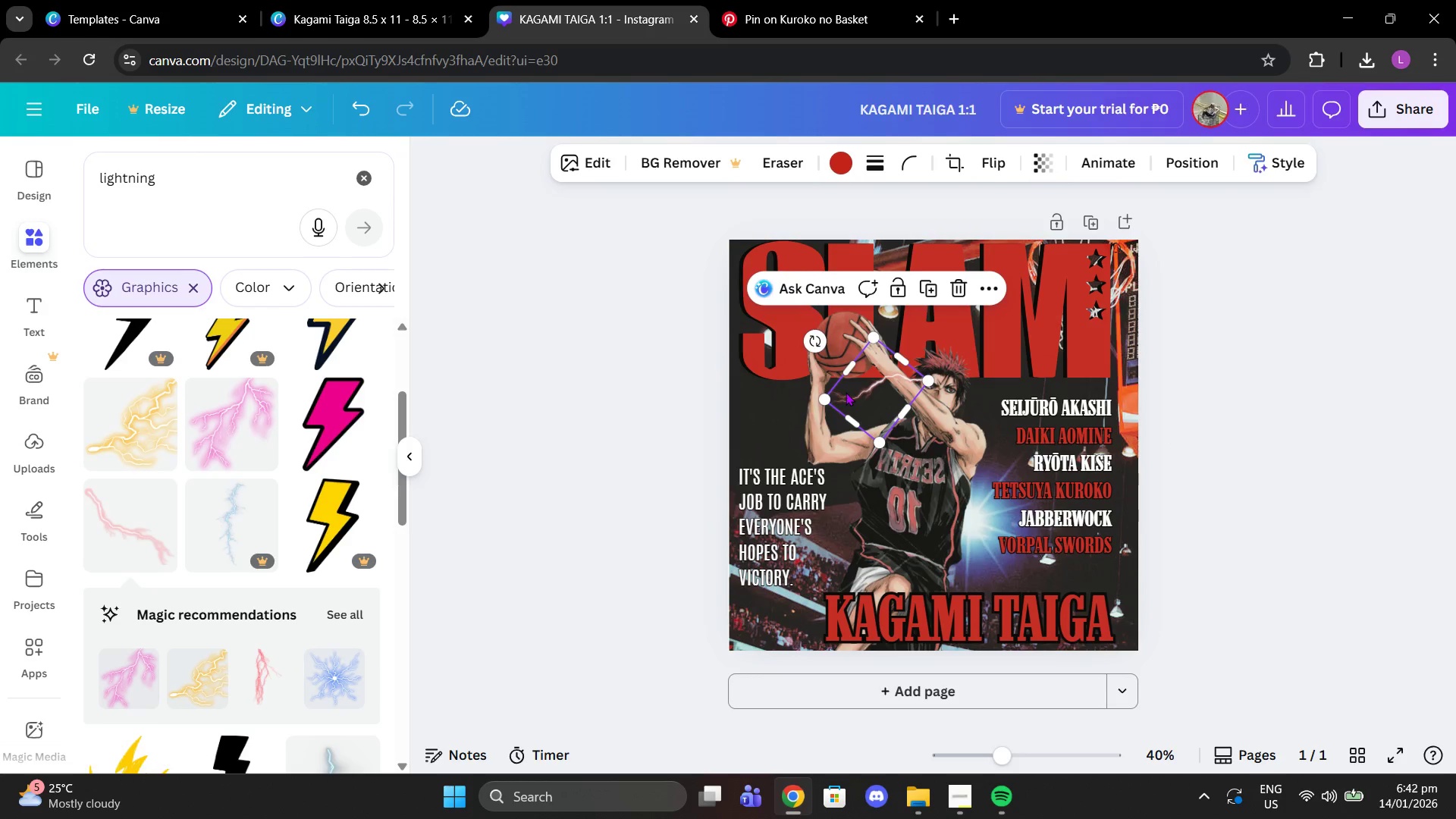 
key(Control+ControlLeft)
 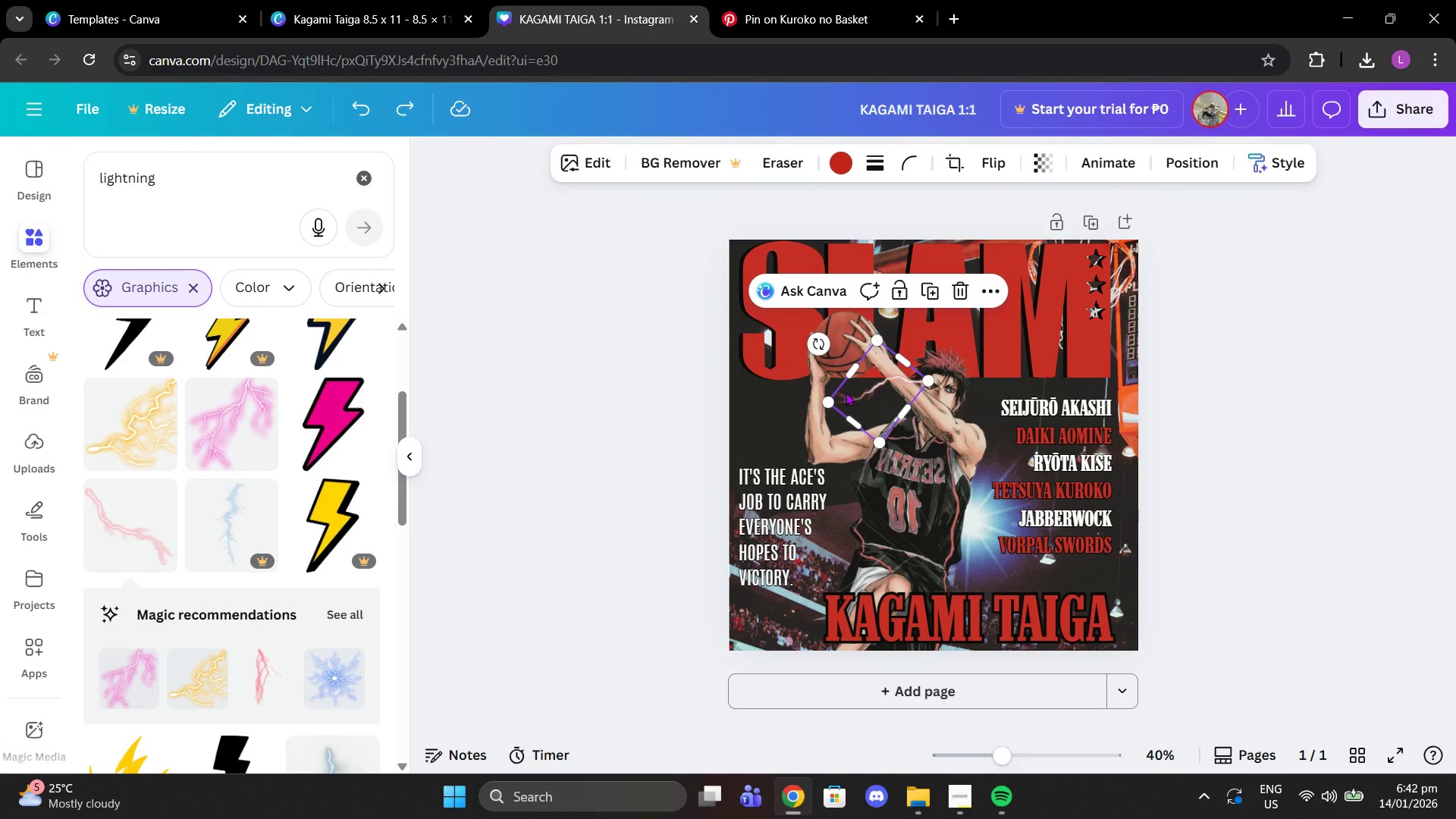 
key(Control+Z)
 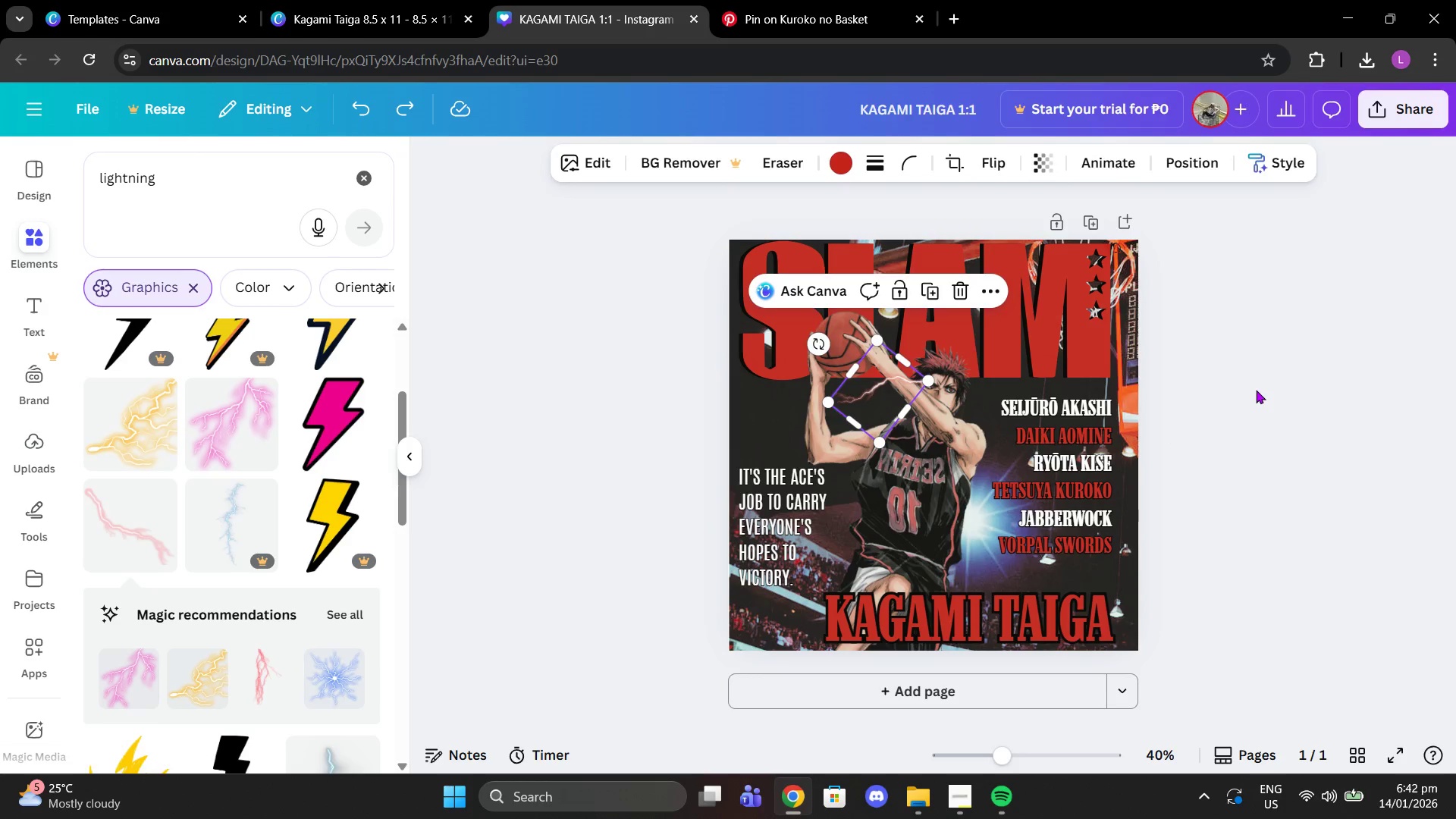 
 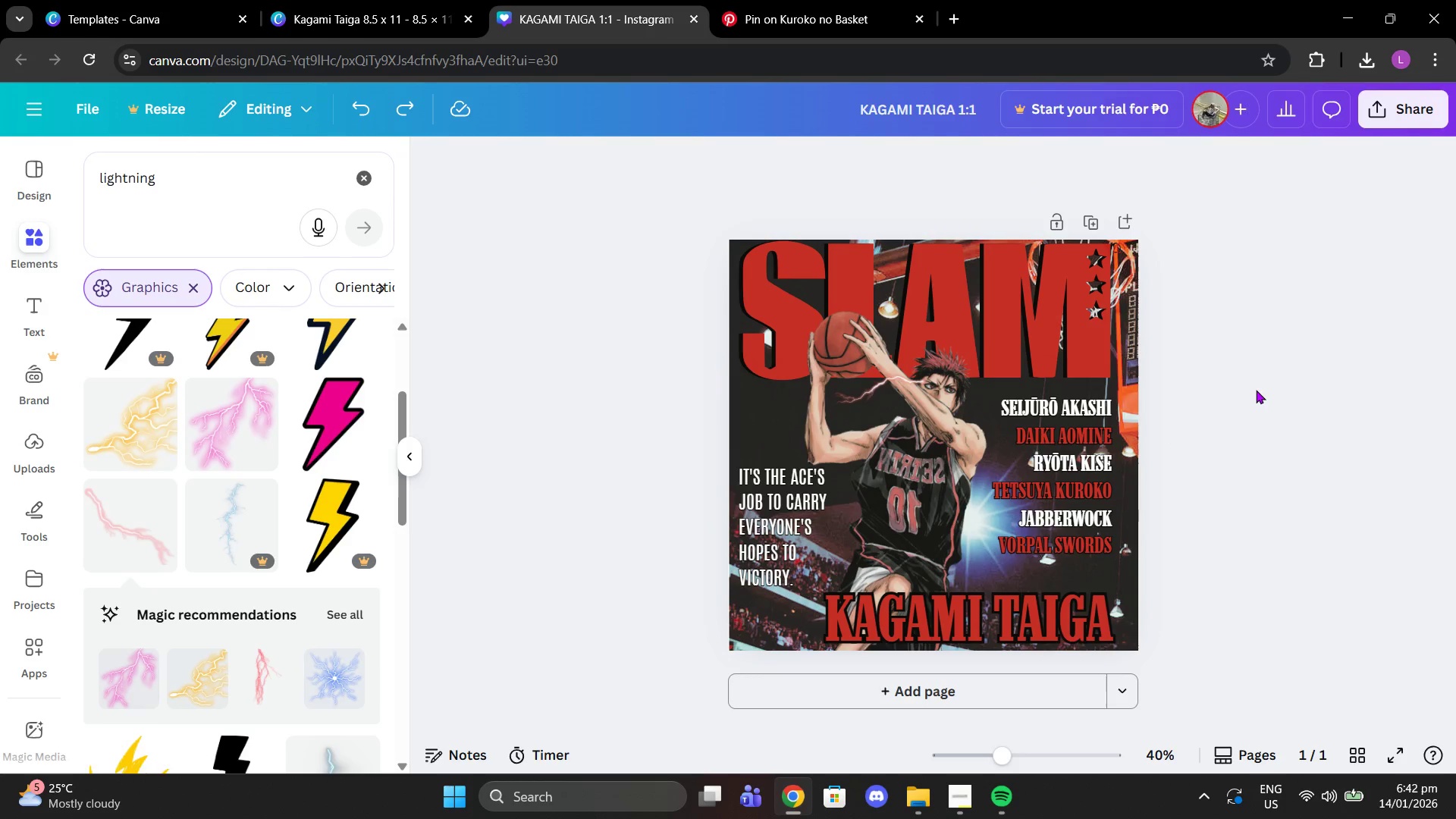 
left_click([1256, 390])
 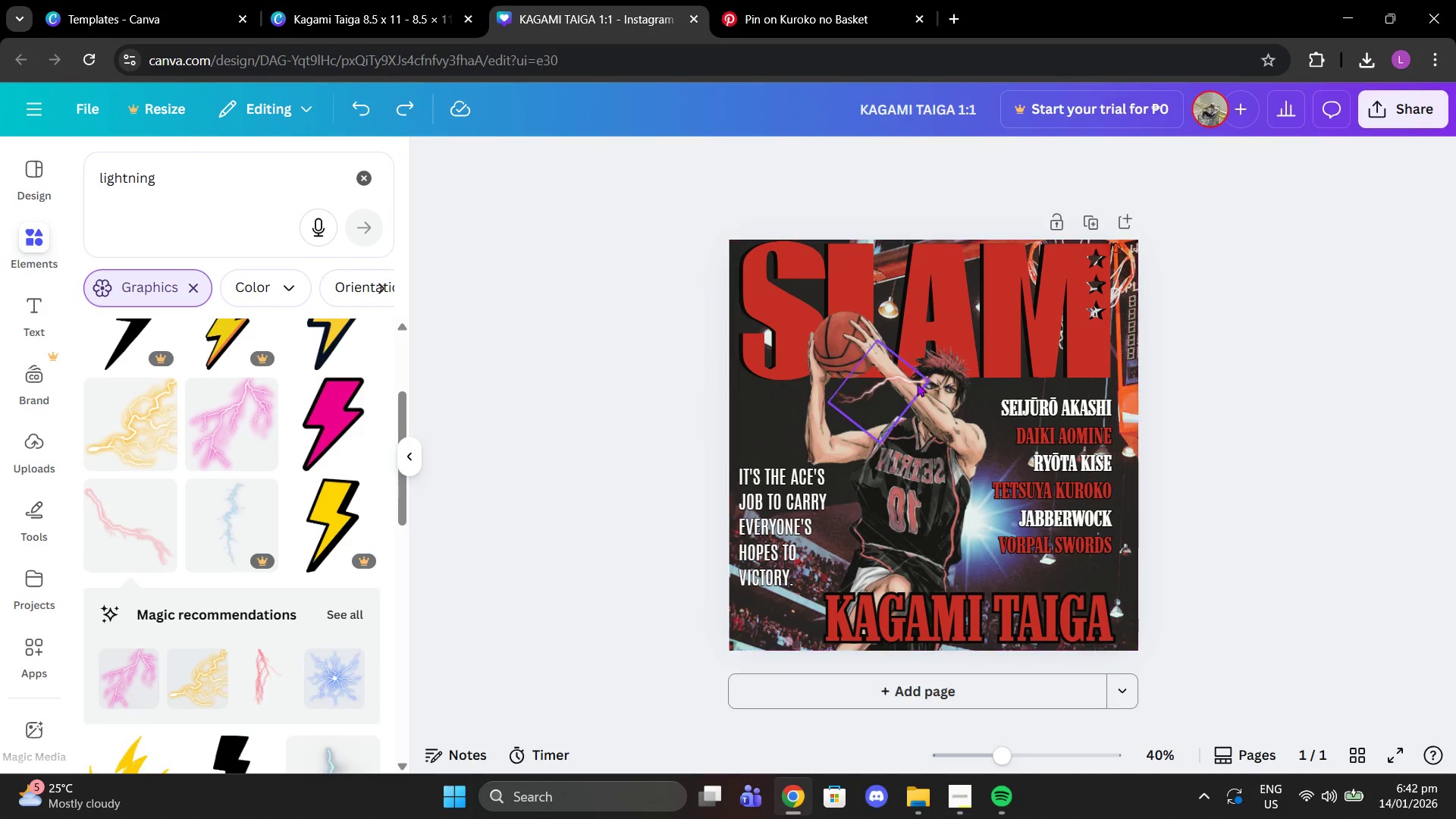 
left_click_drag(start_coordinate=[904, 382], to_coordinate=[901, 387])
 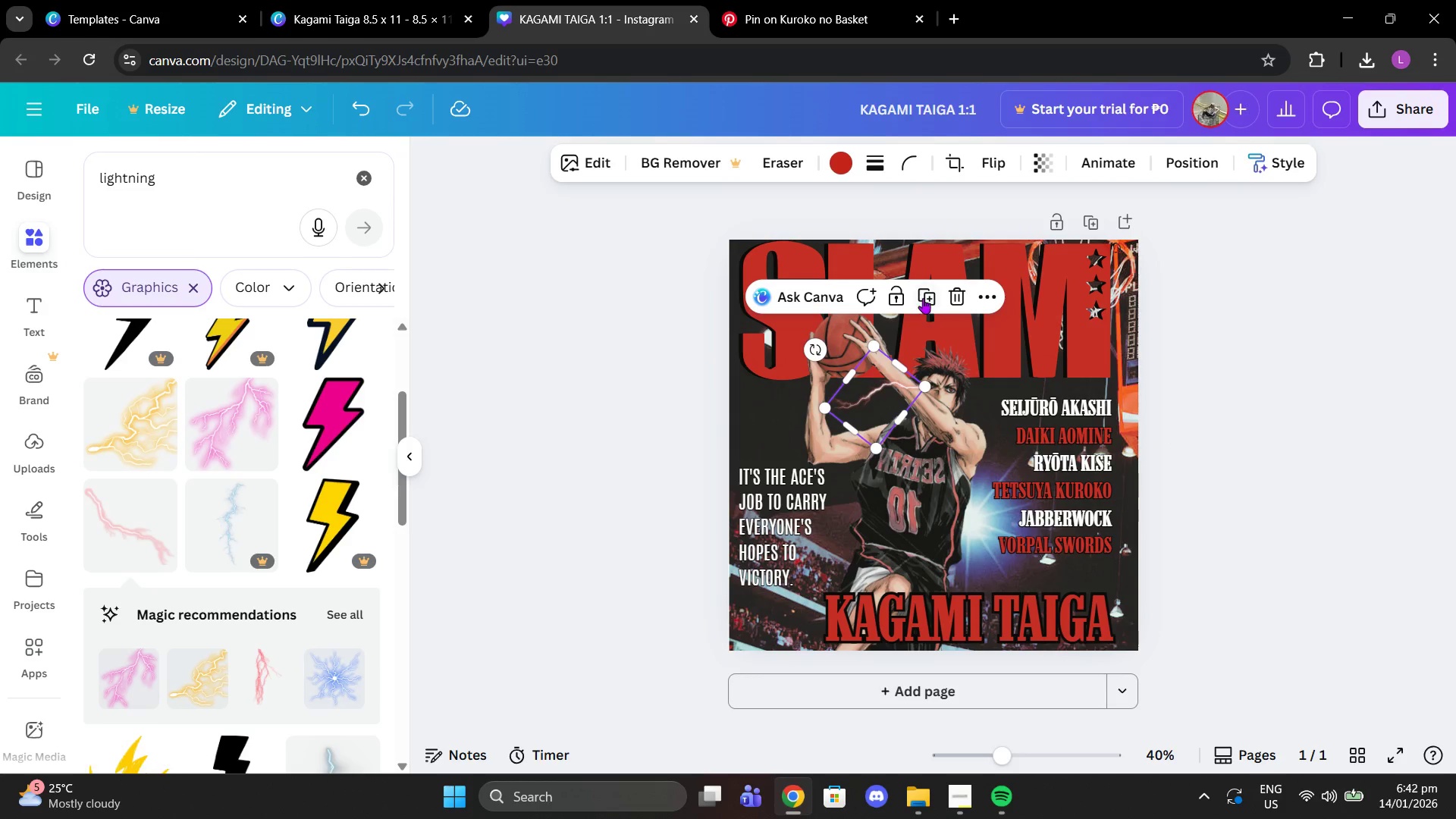 
left_click([923, 294])
 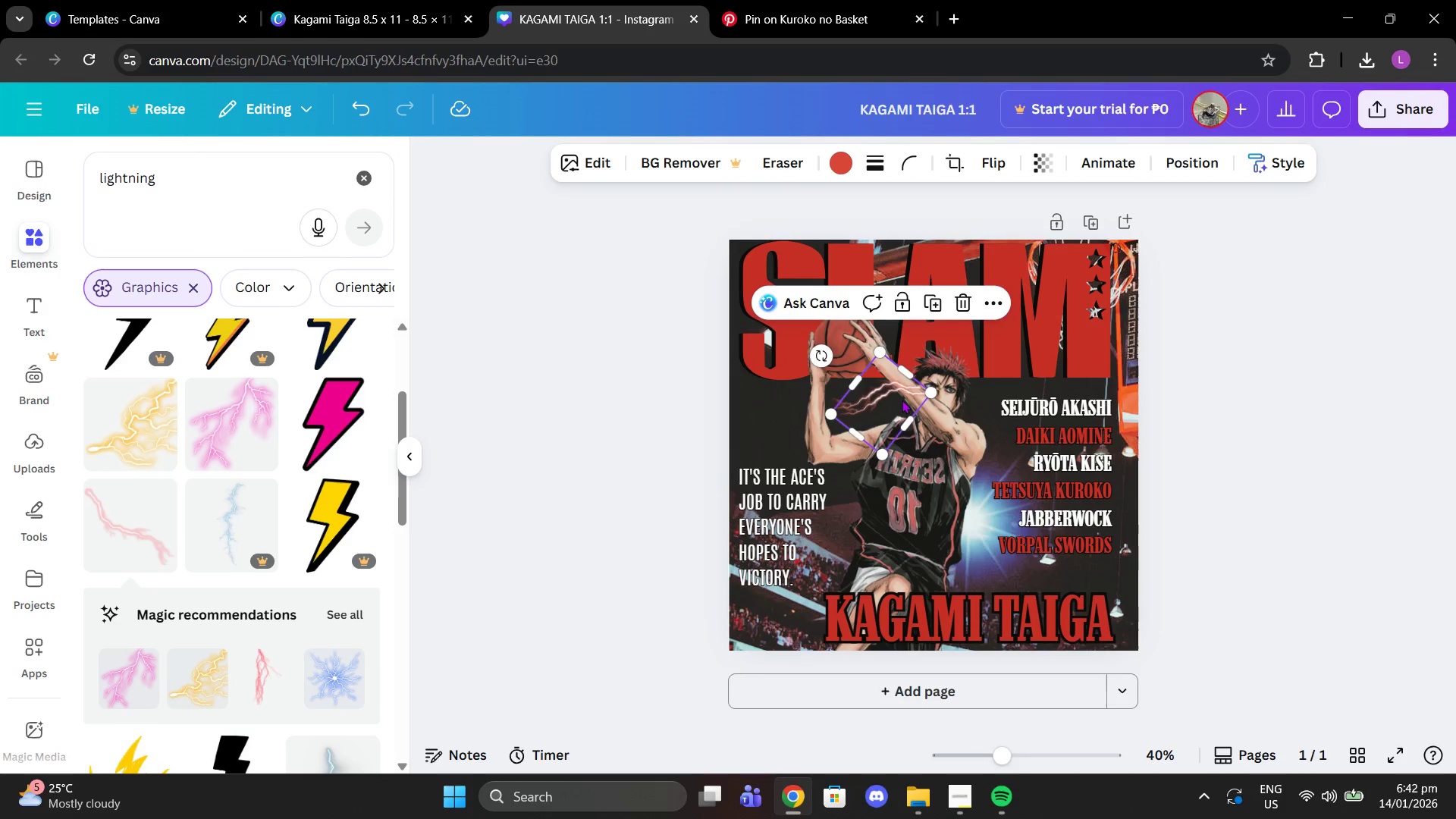 
left_click_drag(start_coordinate=[902, 400], to_coordinate=[922, 399])
 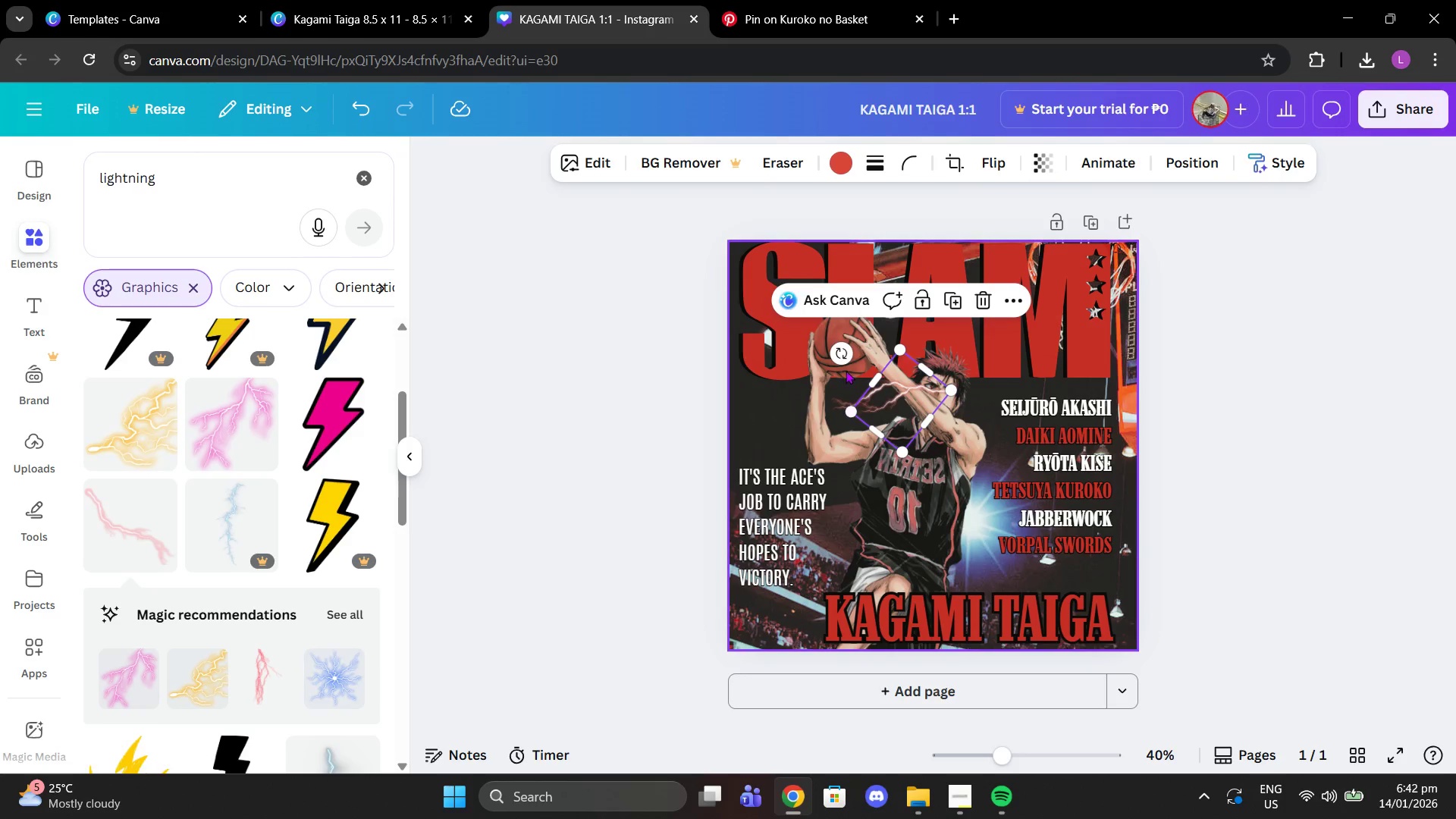 
left_click_drag(start_coordinate=[843, 357], to_coordinate=[850, 393])
 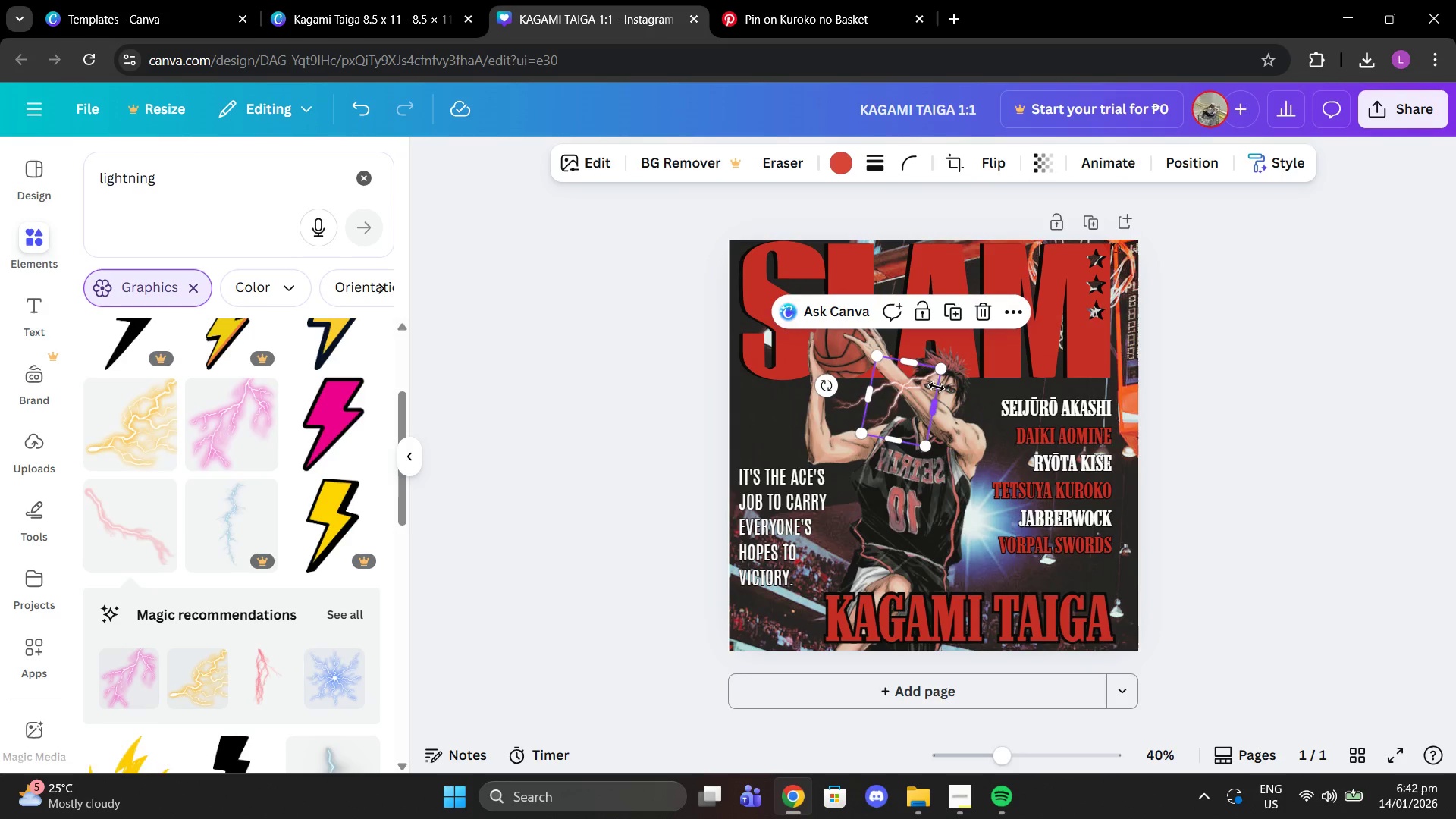 
left_click_drag(start_coordinate=[937, 387], to_coordinate=[940, 409])
 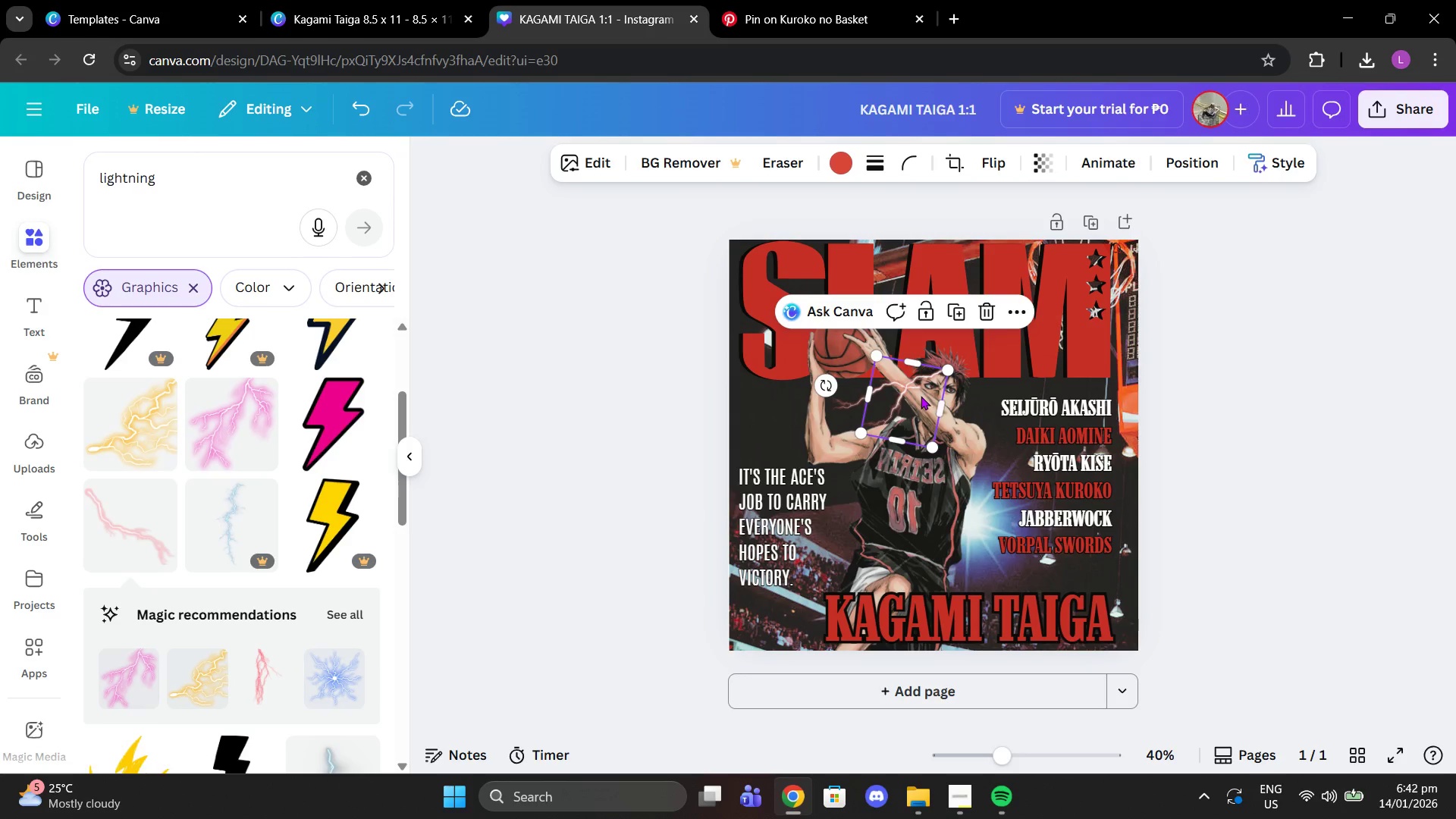 
left_click_drag(start_coordinate=[921, 395], to_coordinate=[923, 417])
 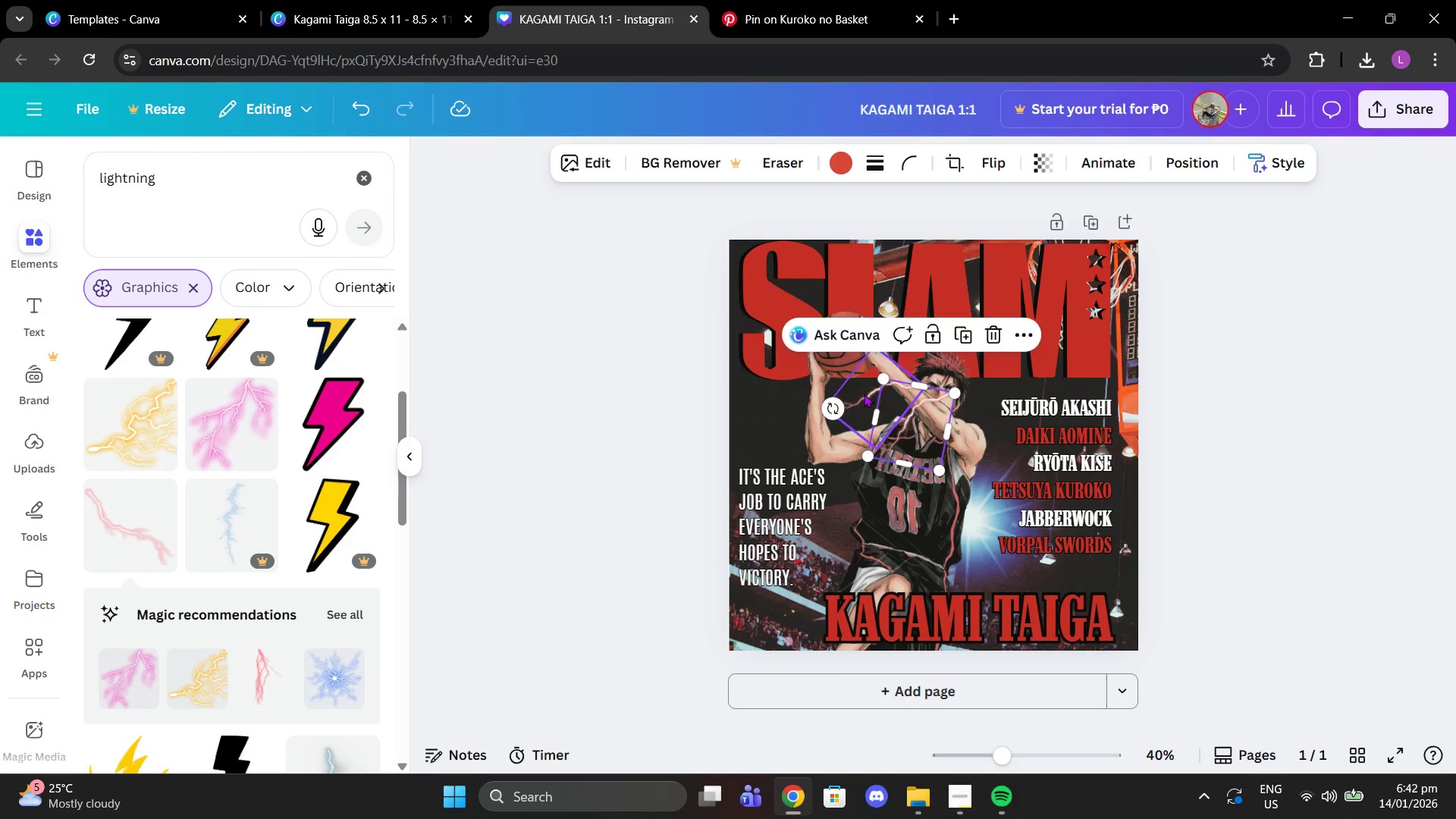 
left_click([864, 394])
 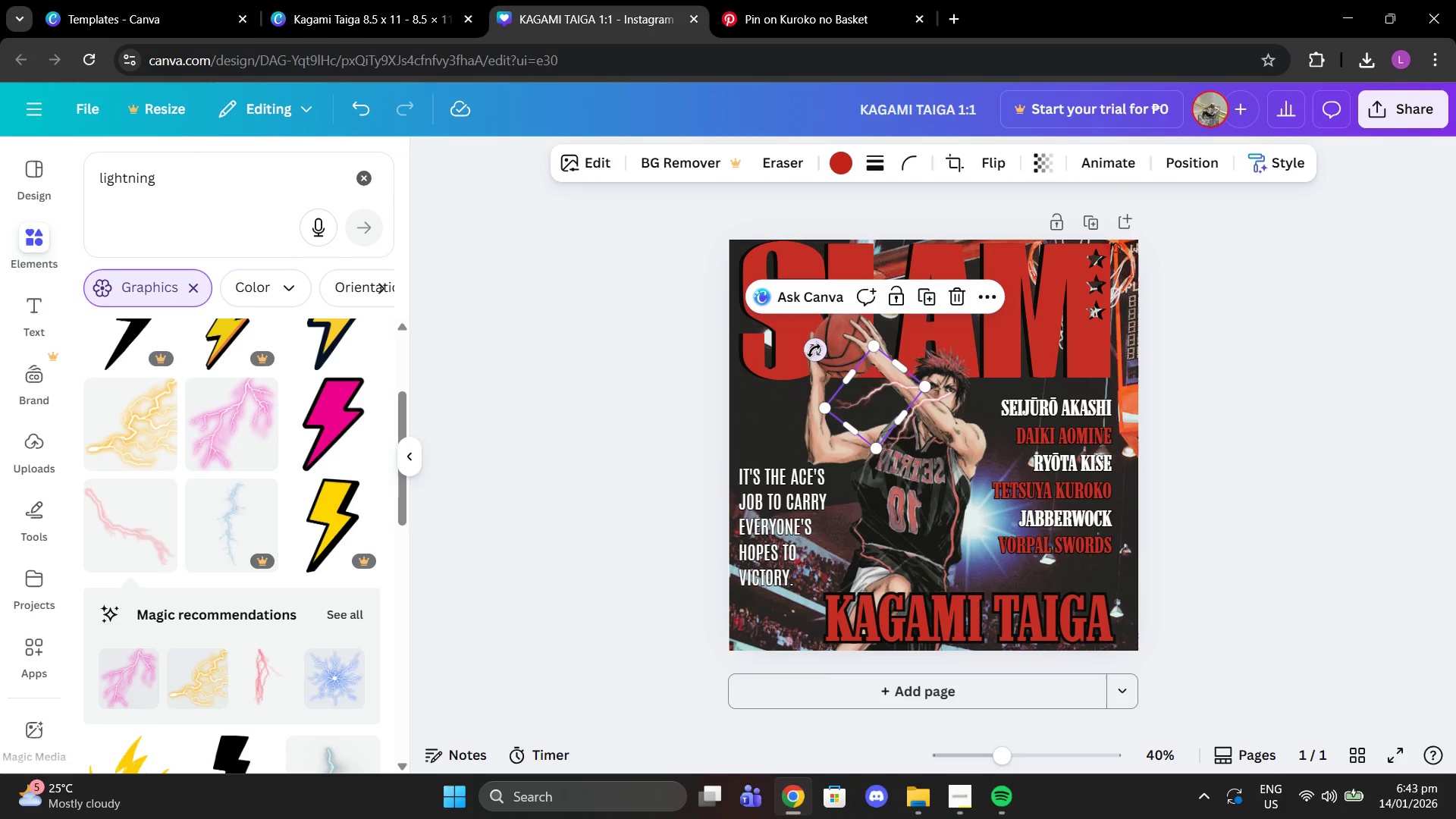 
left_click_drag(start_coordinate=[814, 350], to_coordinate=[814, 364])
 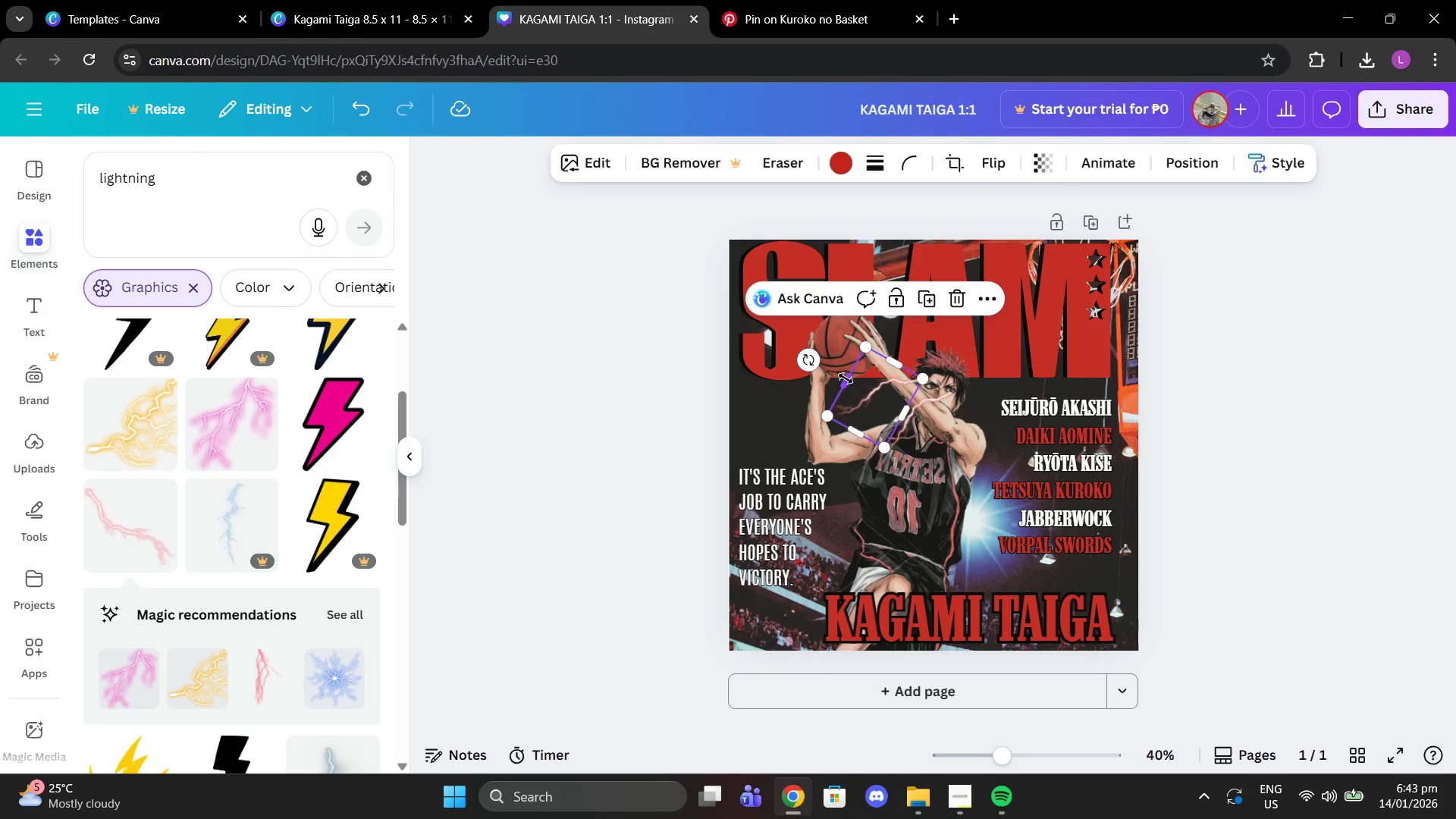 
left_click_drag(start_coordinate=[843, 378], to_coordinate=[838, 376])
 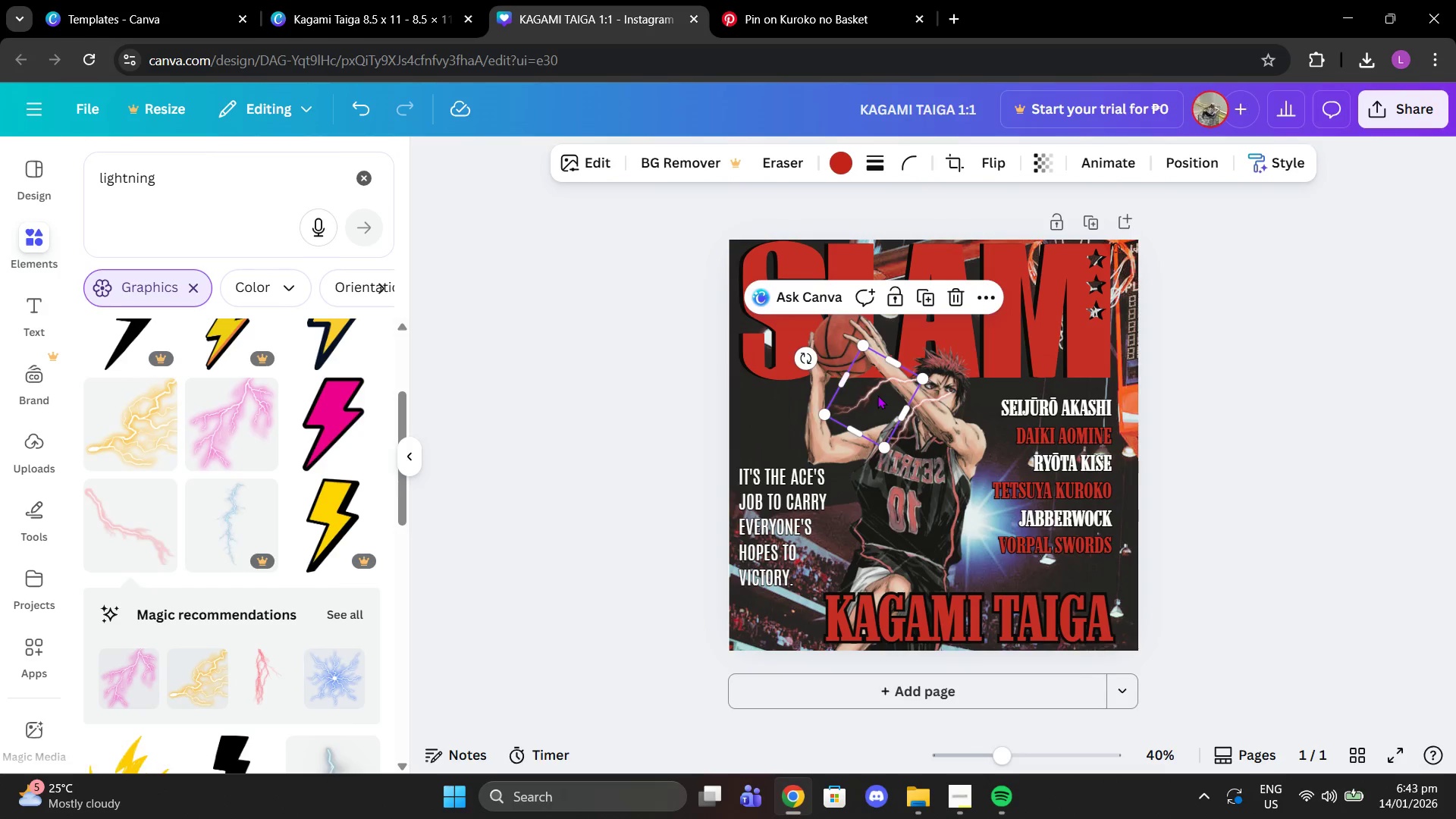 
left_click_drag(start_coordinate=[877, 395], to_coordinate=[883, 400])
 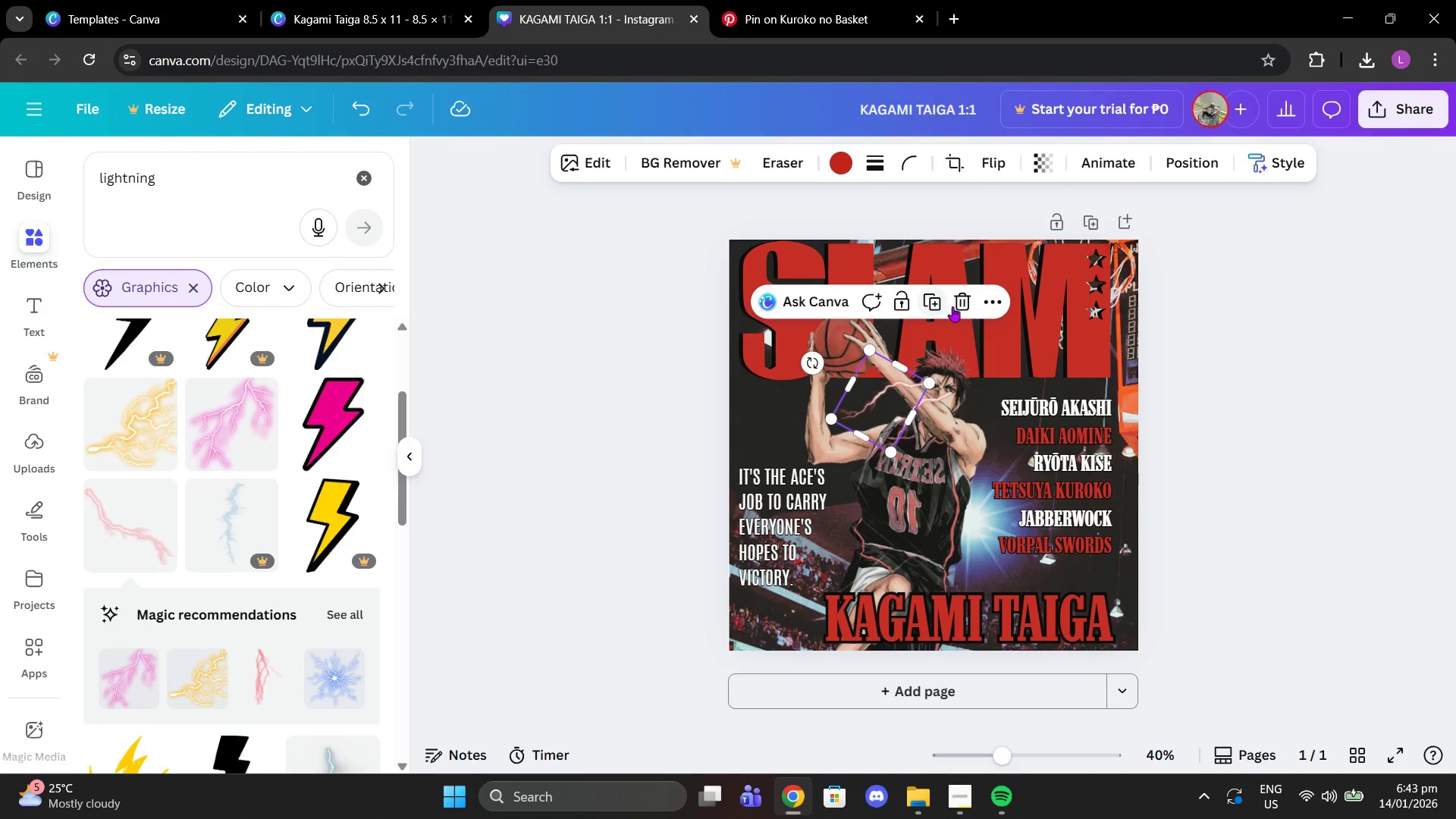 
left_click([955, 305])
 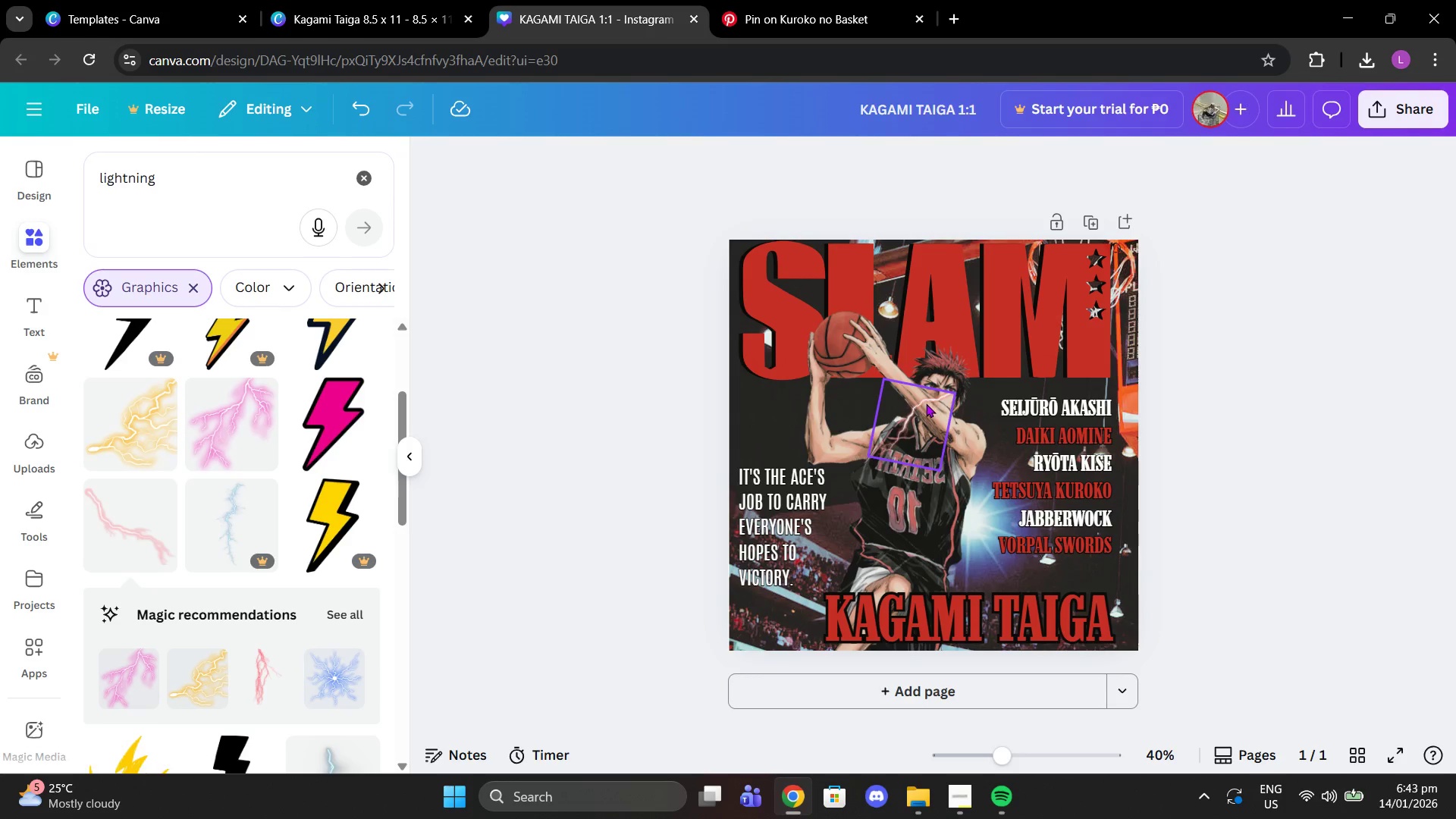 
left_click([926, 403])
 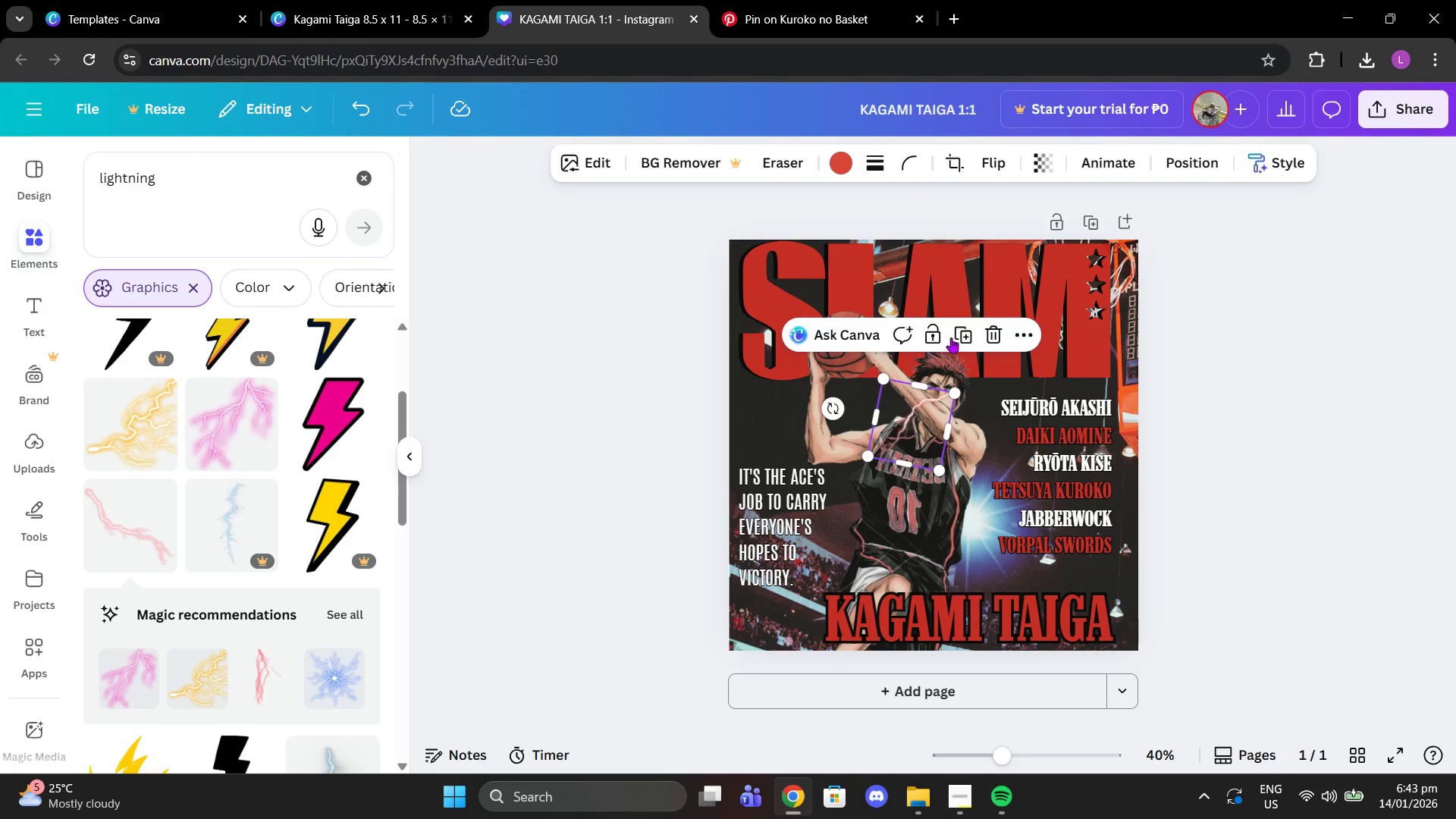 
left_click([951, 337])
 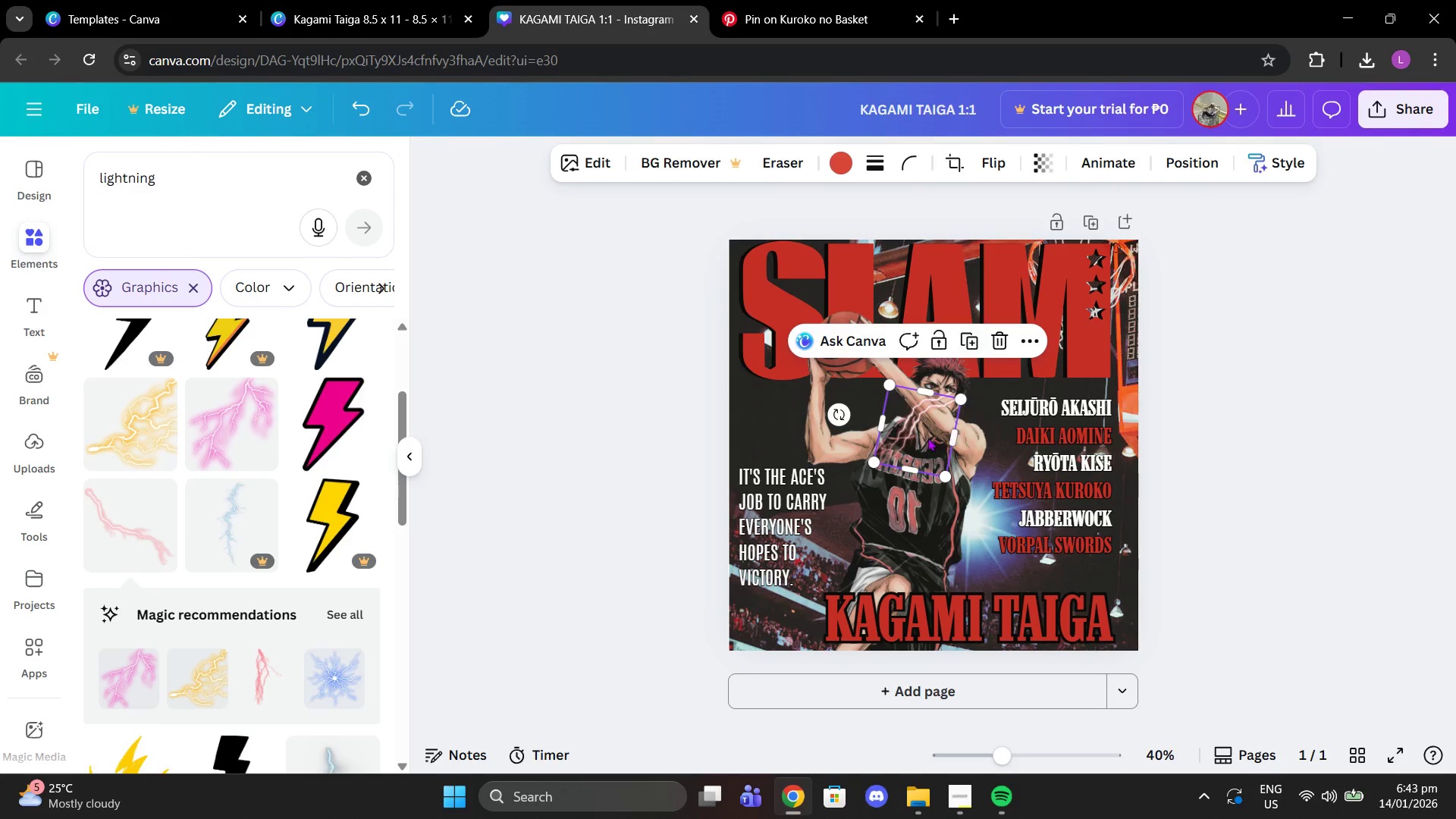 
left_click_drag(start_coordinate=[927, 438], to_coordinate=[890, 423])
 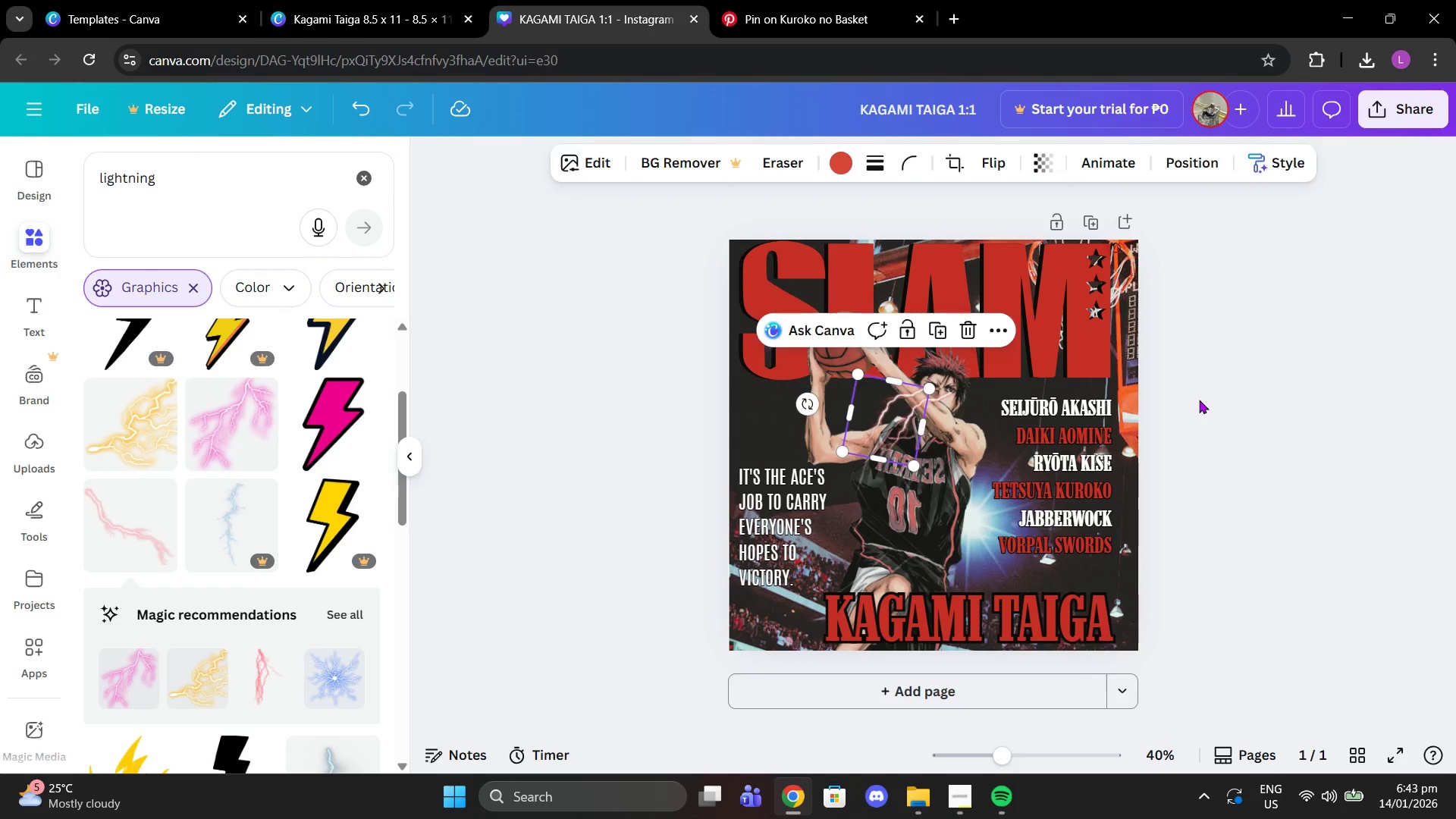 
left_click([1199, 400])
 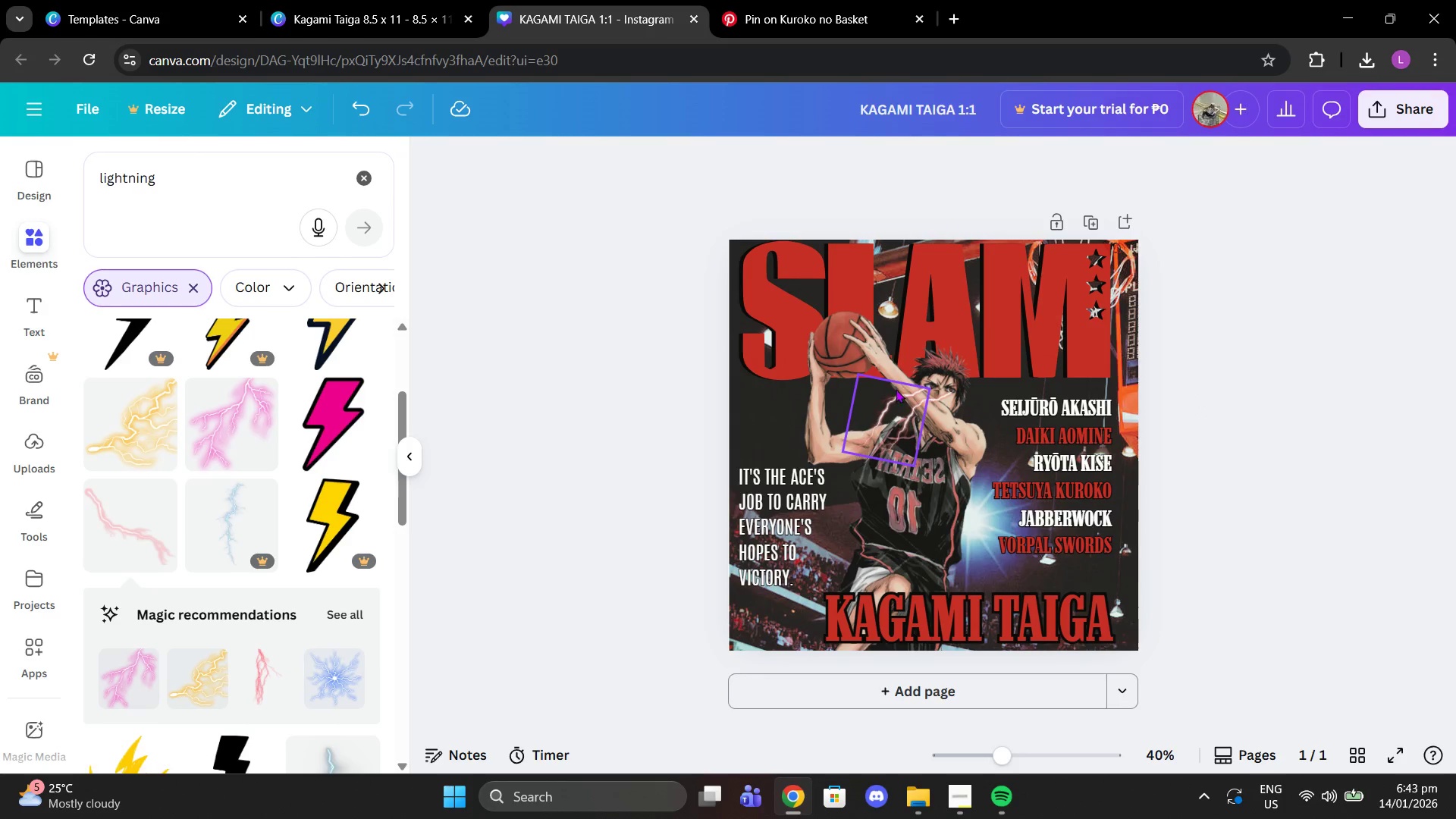 
left_click([896, 394])
 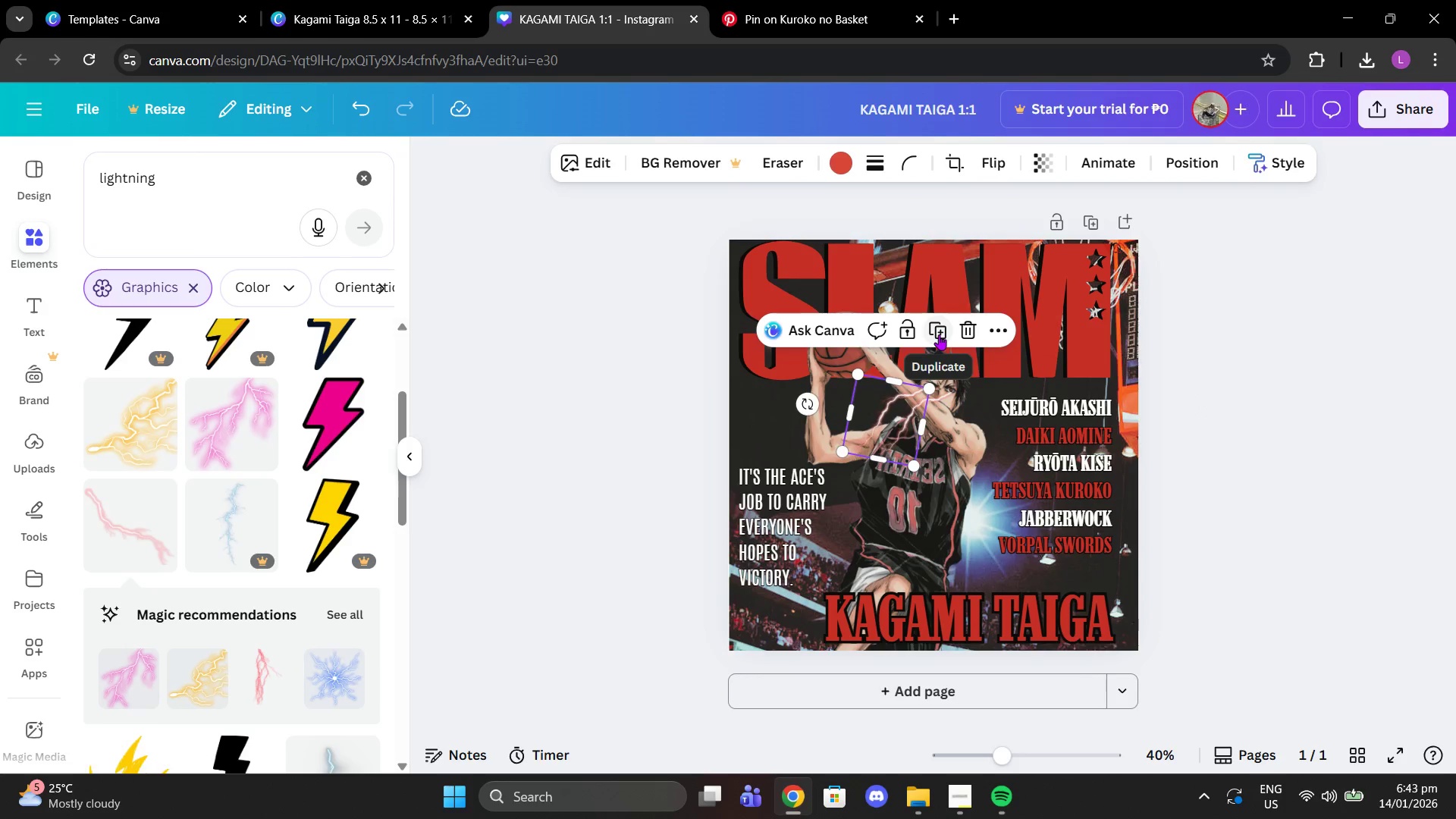 
key(Control+C)
 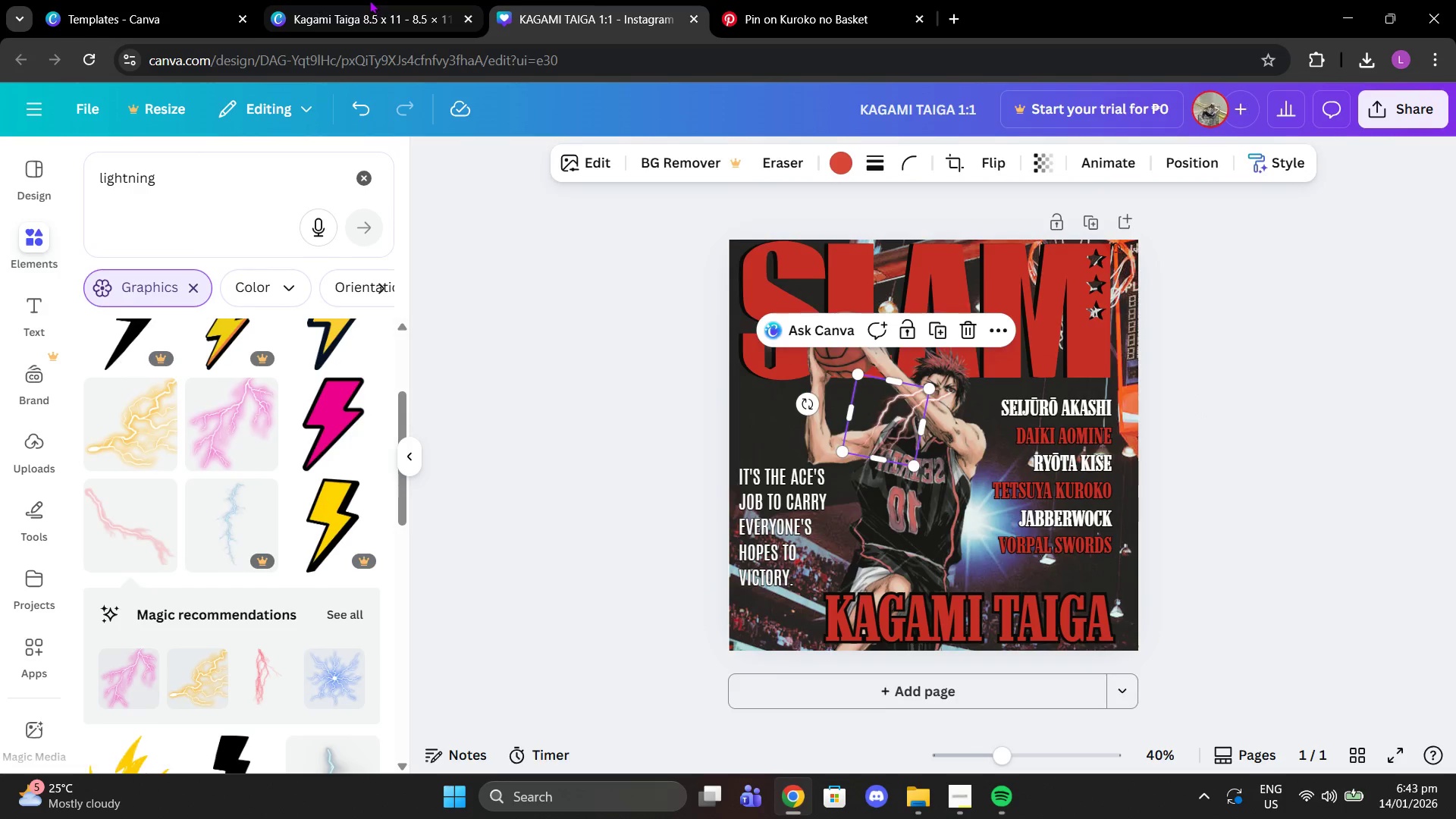 
left_click([369, 0])
 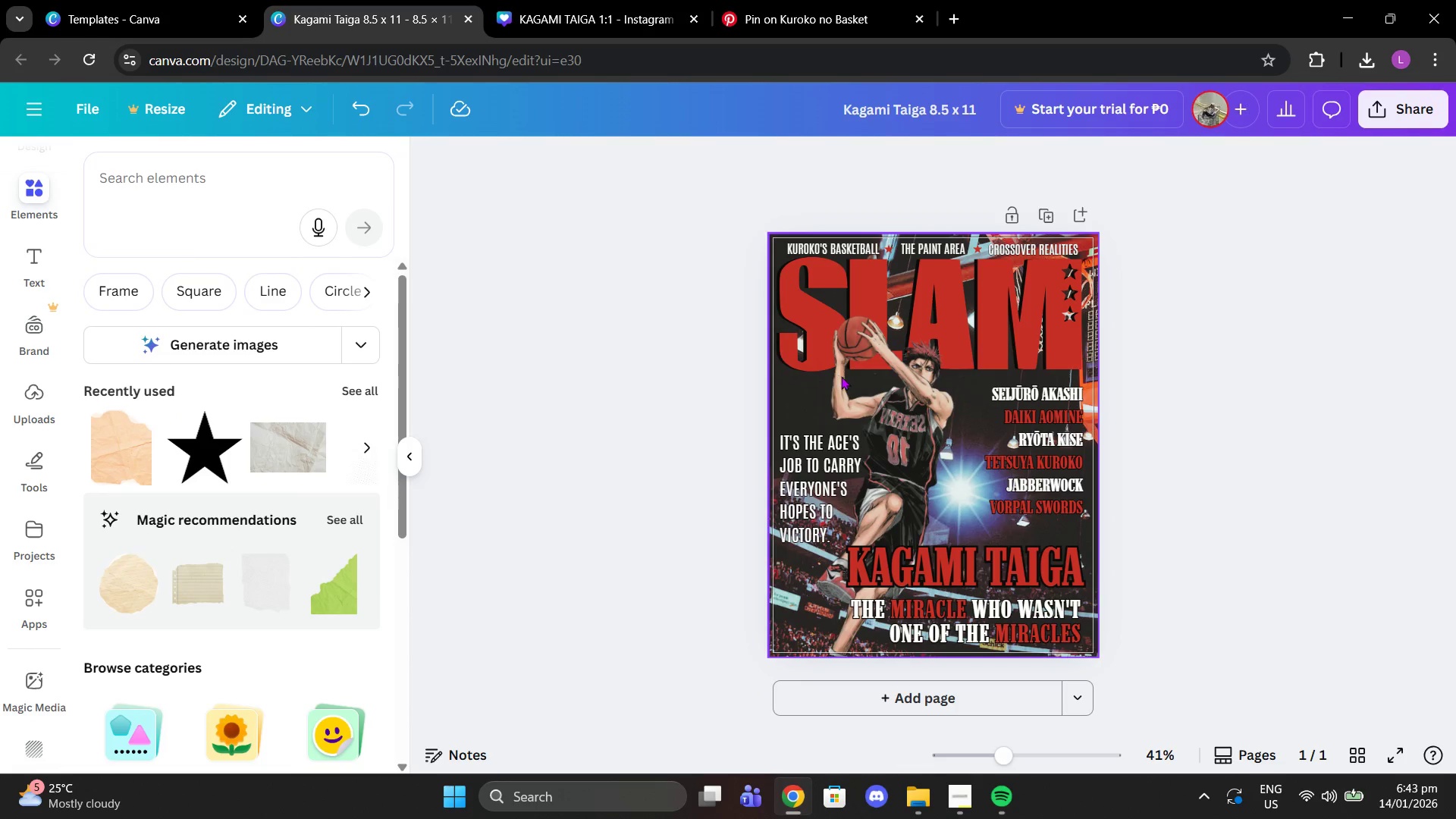 
key(Control+V)
 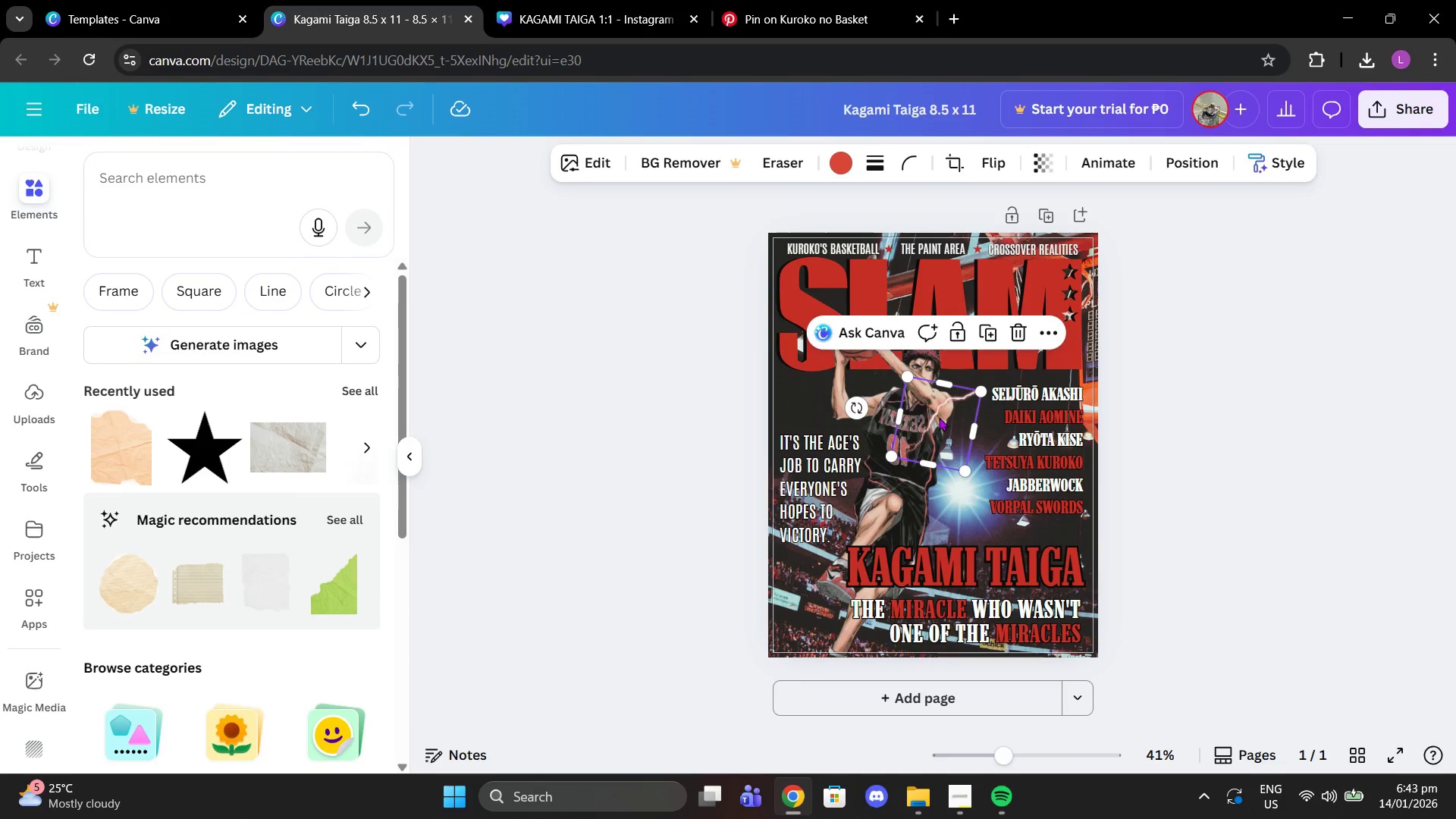 
left_click_drag(start_coordinate=[933, 420], to_coordinate=[861, 397])
 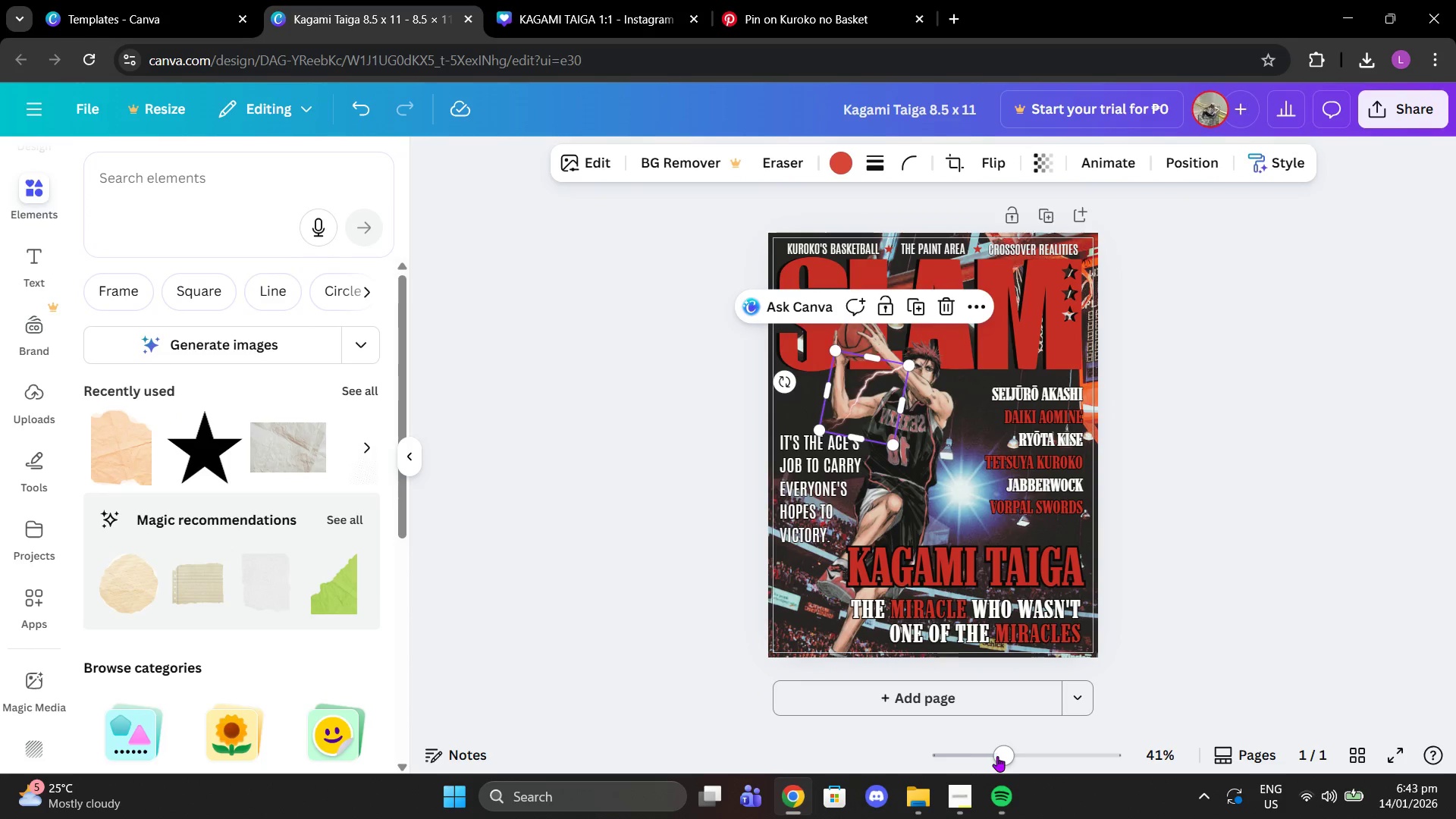 
left_click_drag(start_coordinate=[998, 756], to_coordinate=[1056, 763])
 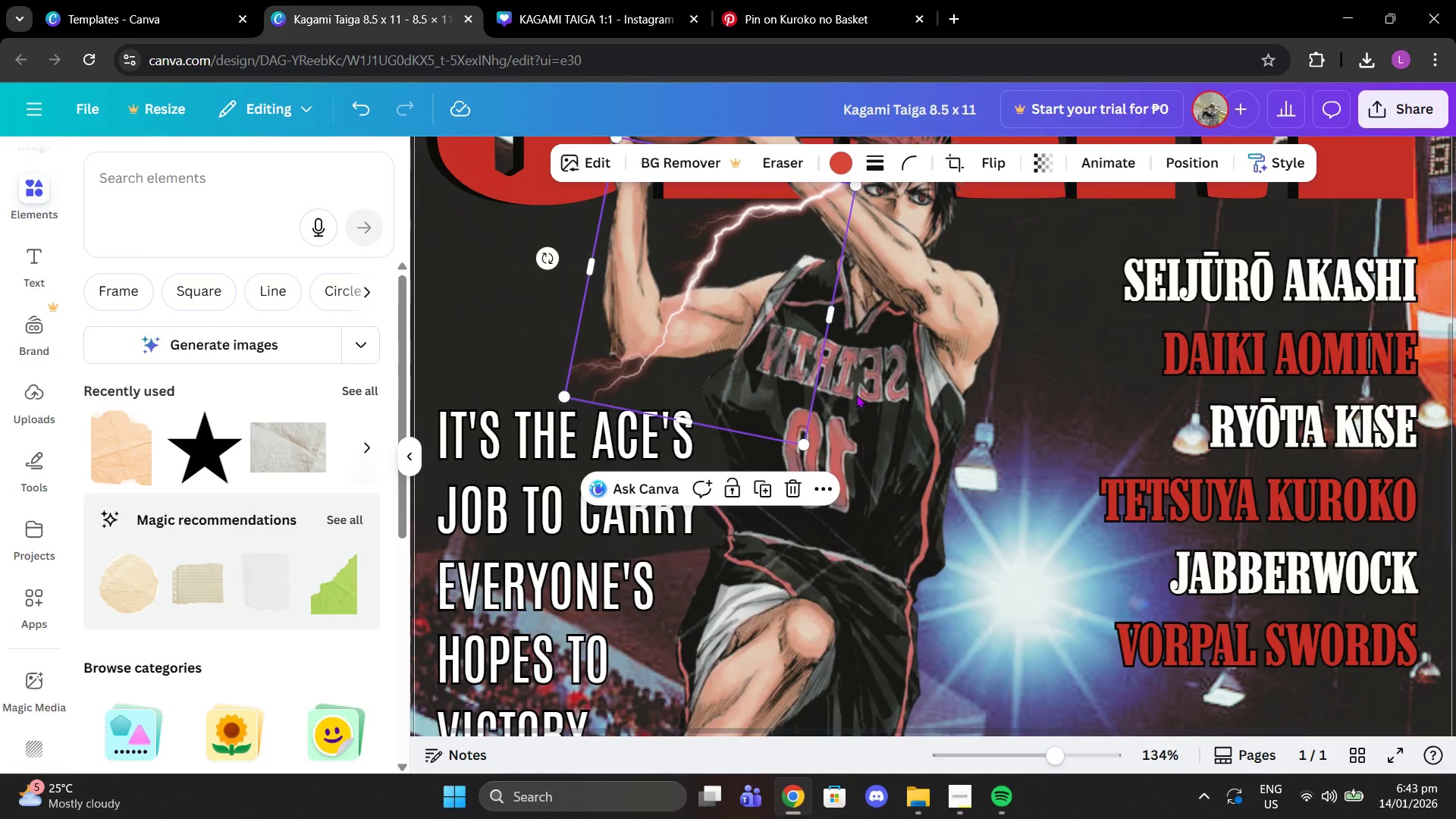 
scroll: coordinate [856, 394], scroll_direction: up, amount: 2.0
 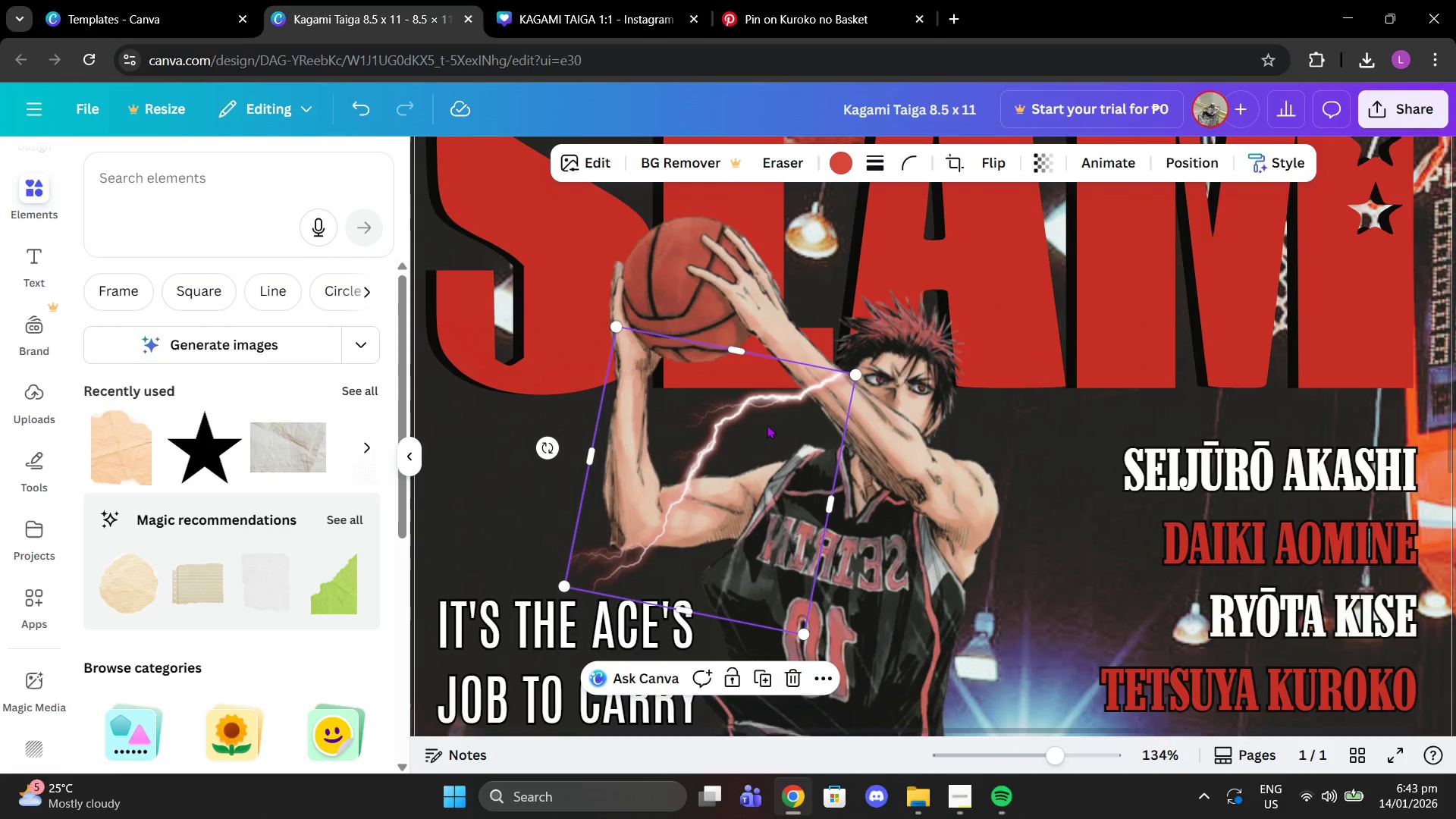 
left_click_drag(start_coordinate=[767, 425], to_coordinate=[790, 435])
 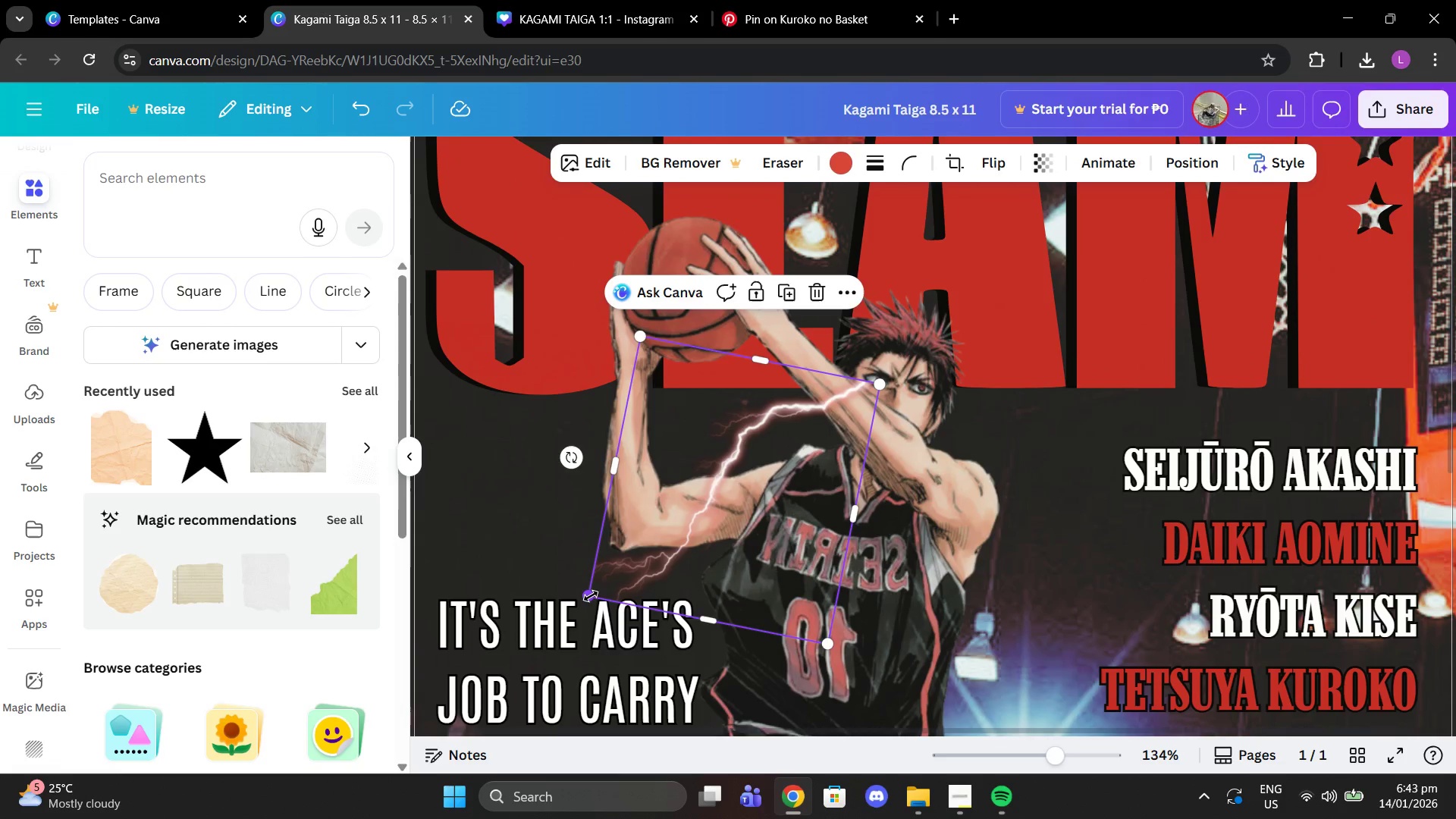 
left_click_drag(start_coordinate=[591, 596], to_coordinate=[710, 540])
 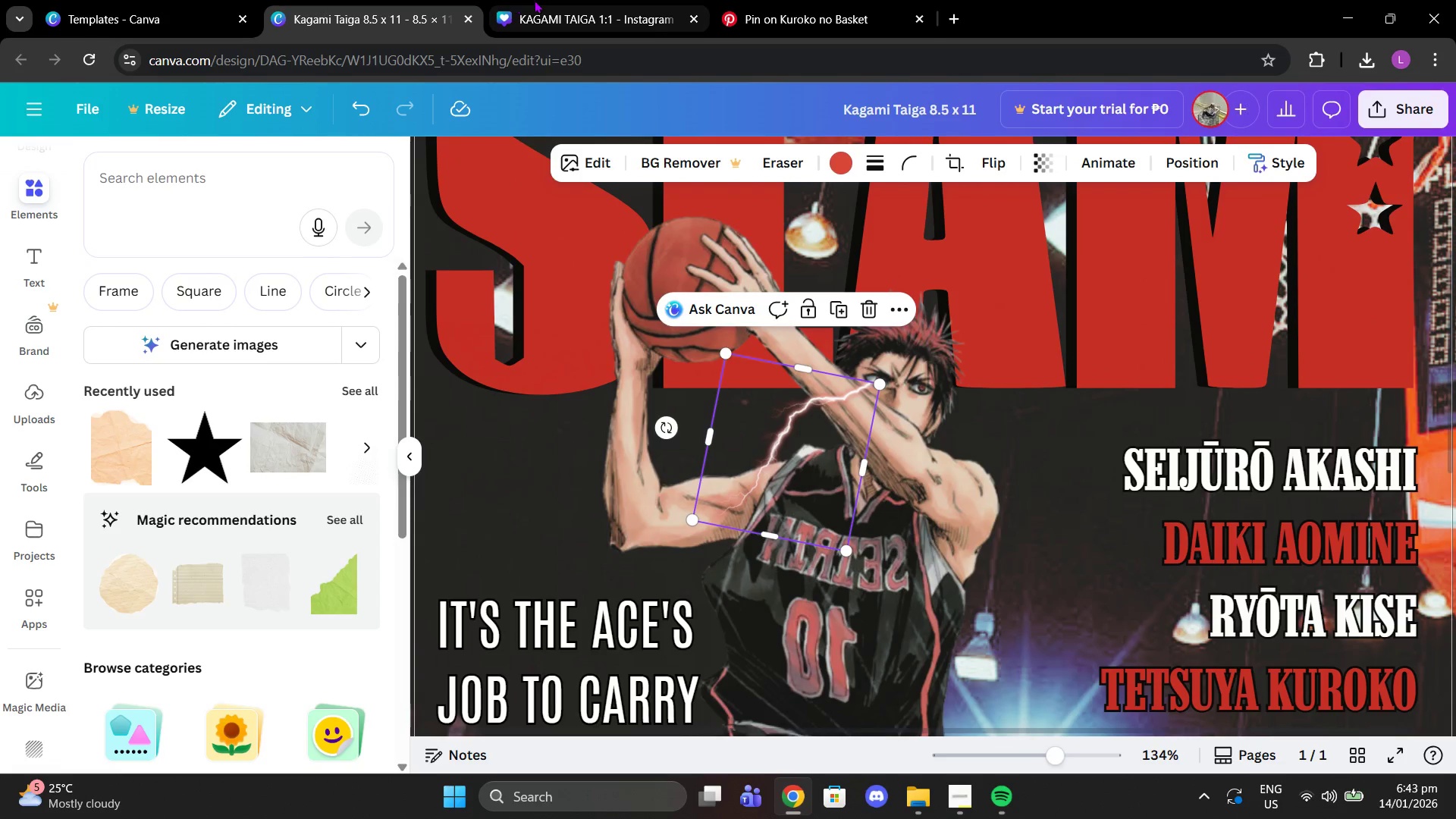 
left_click([535, 0])
 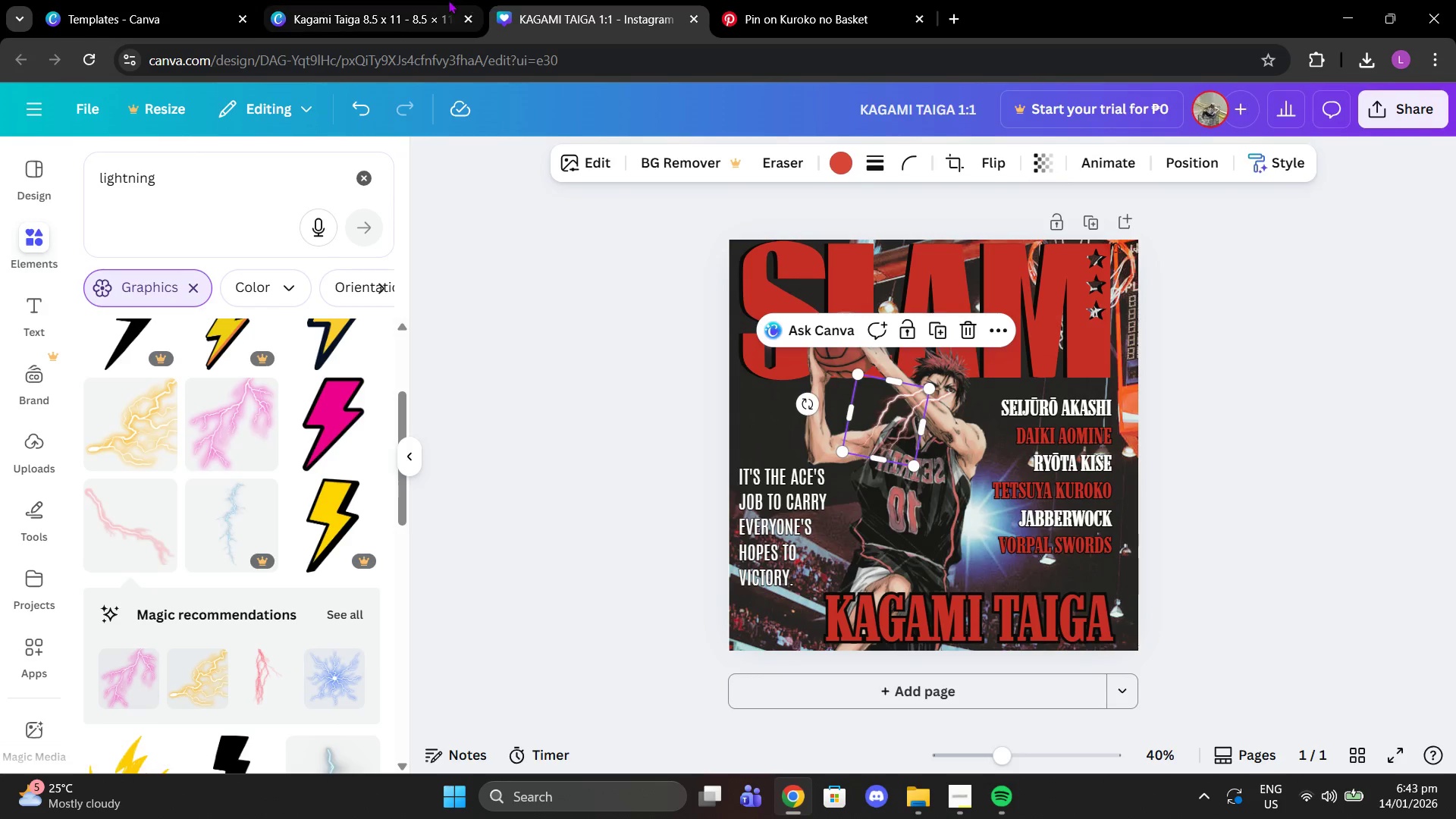 
left_click([444, 0])
 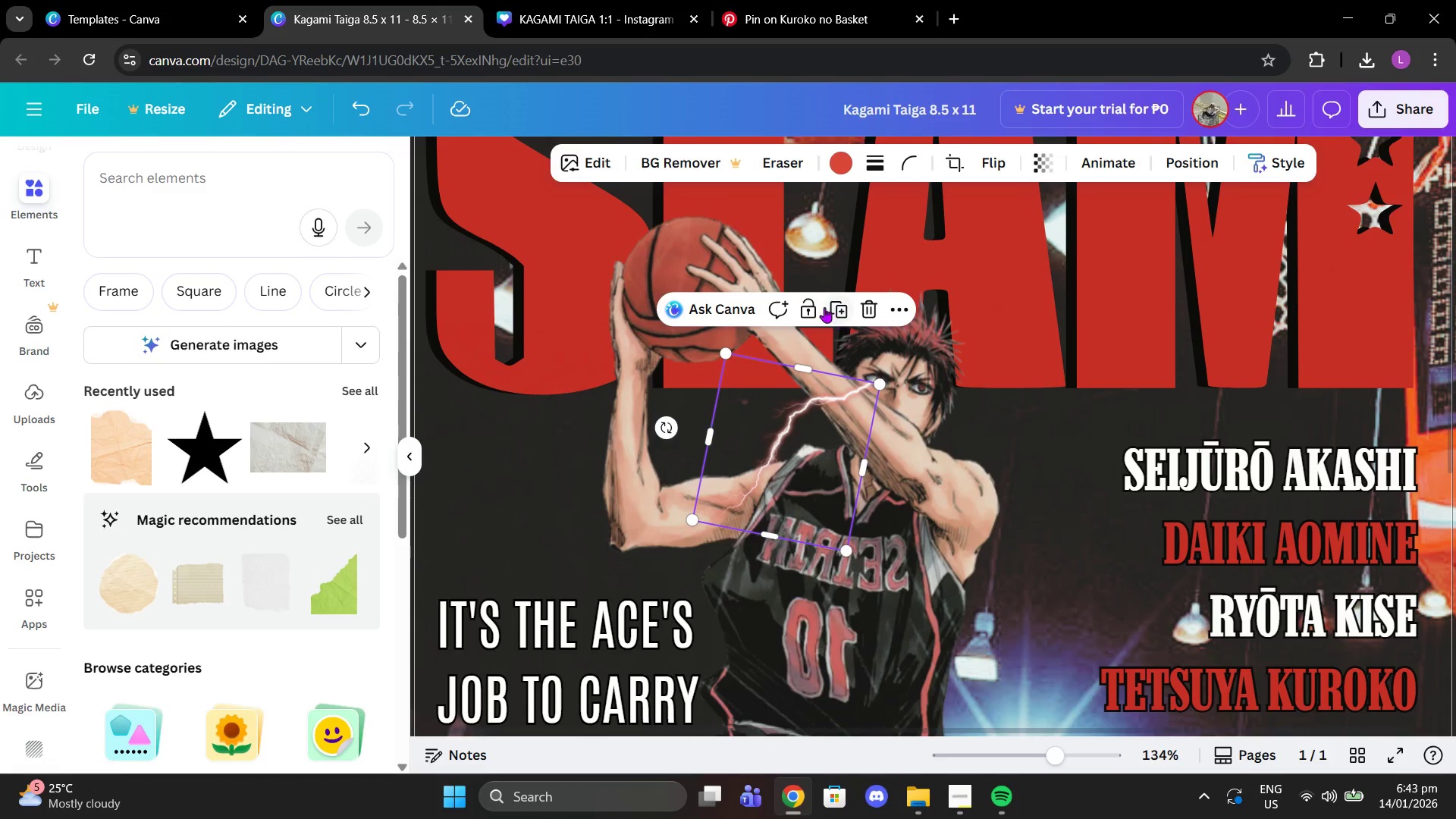 
left_click([832, 307])
 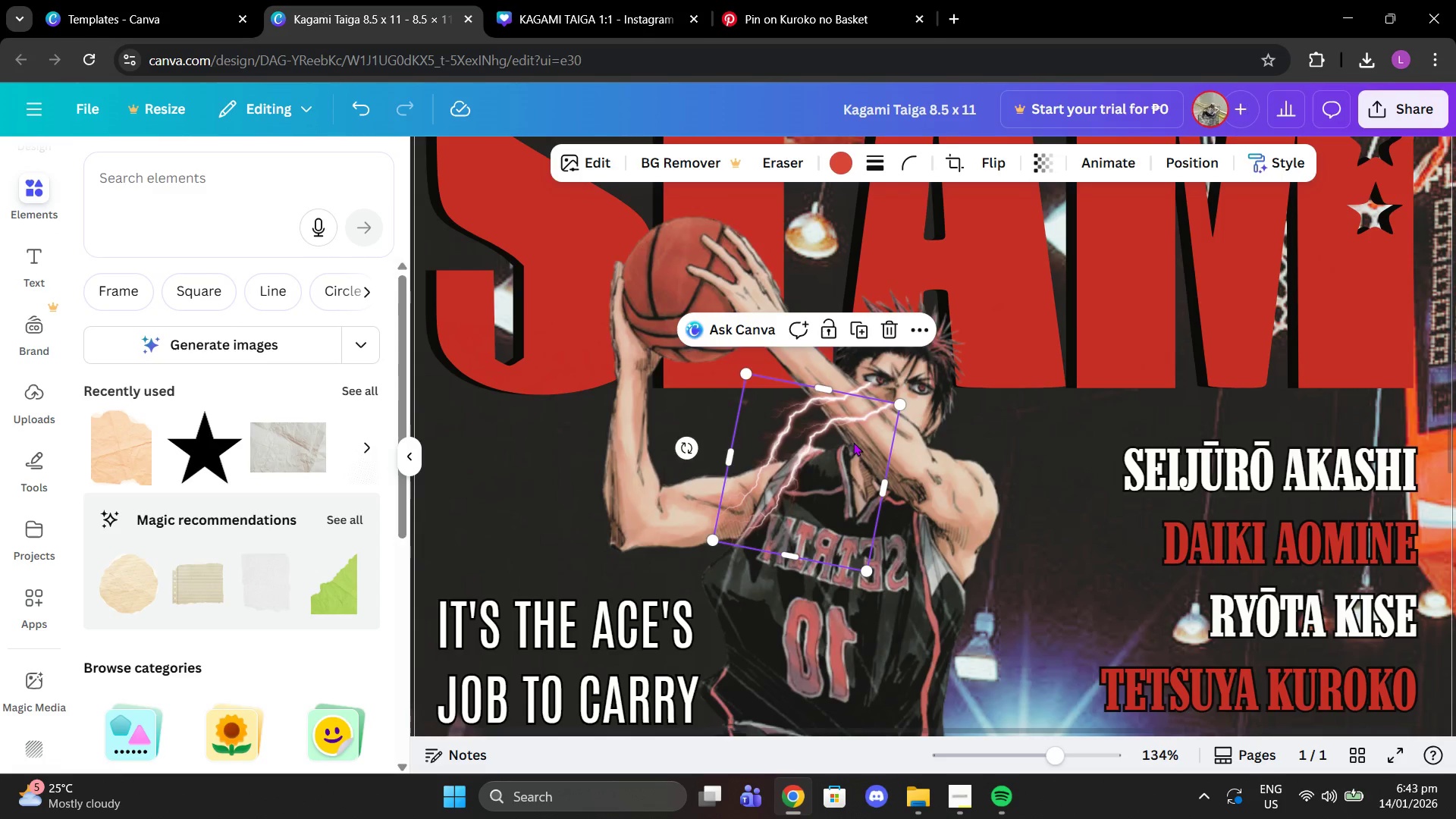 
left_click_drag(start_coordinate=[853, 442], to_coordinate=[878, 430])
 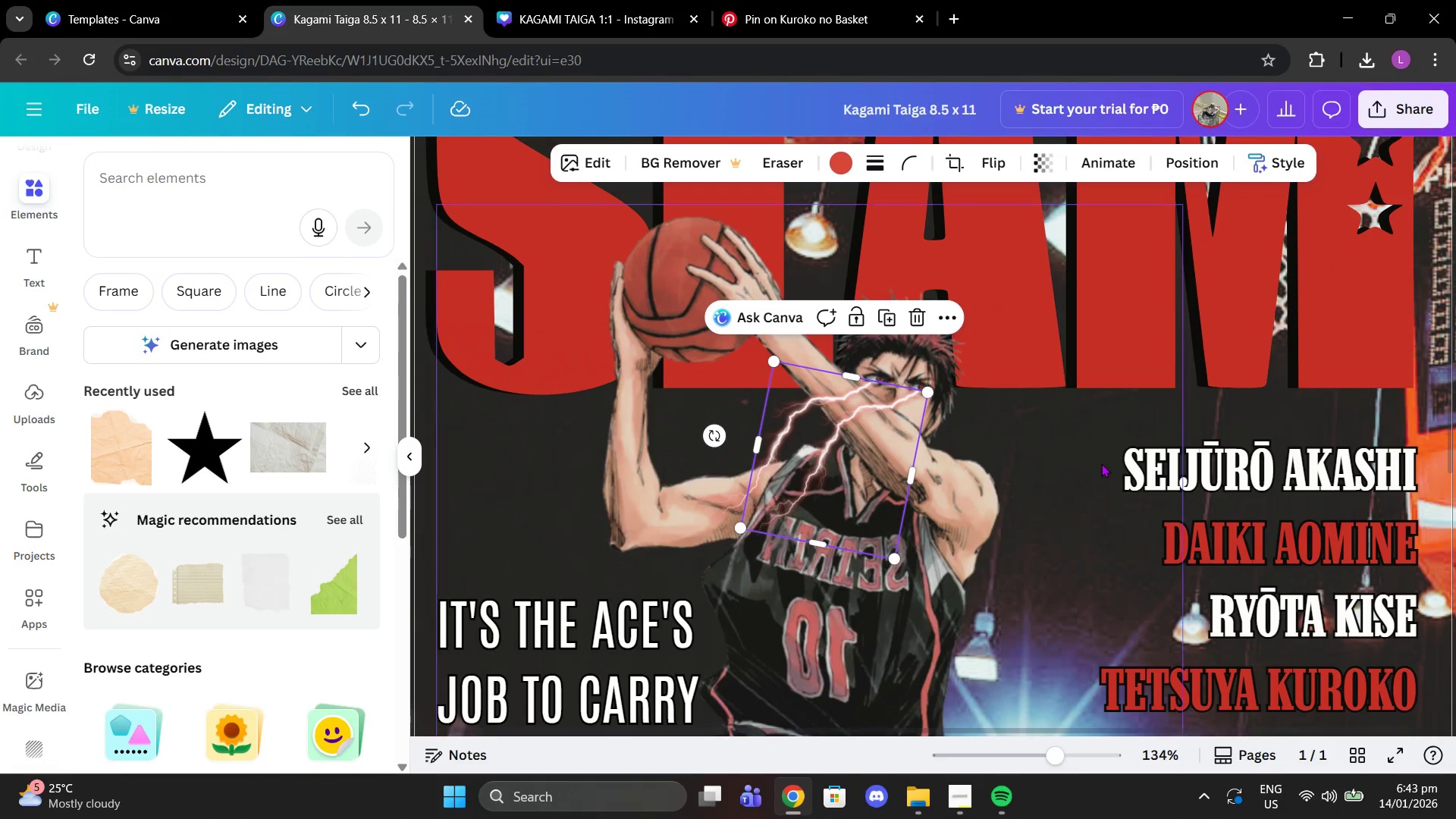 
left_click([1101, 463])
 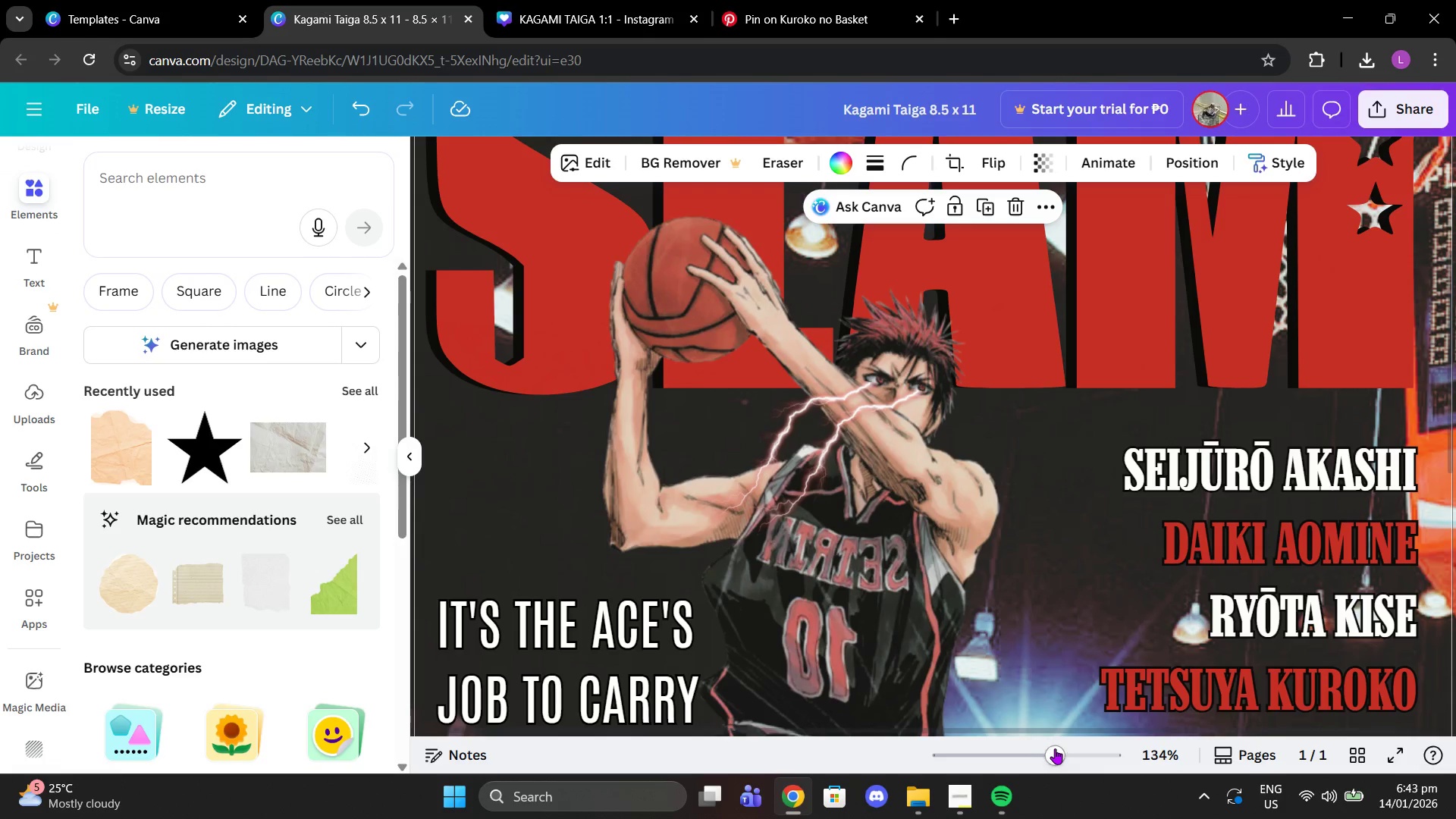 
left_click_drag(start_coordinate=[1050, 748], to_coordinate=[1025, 749])
 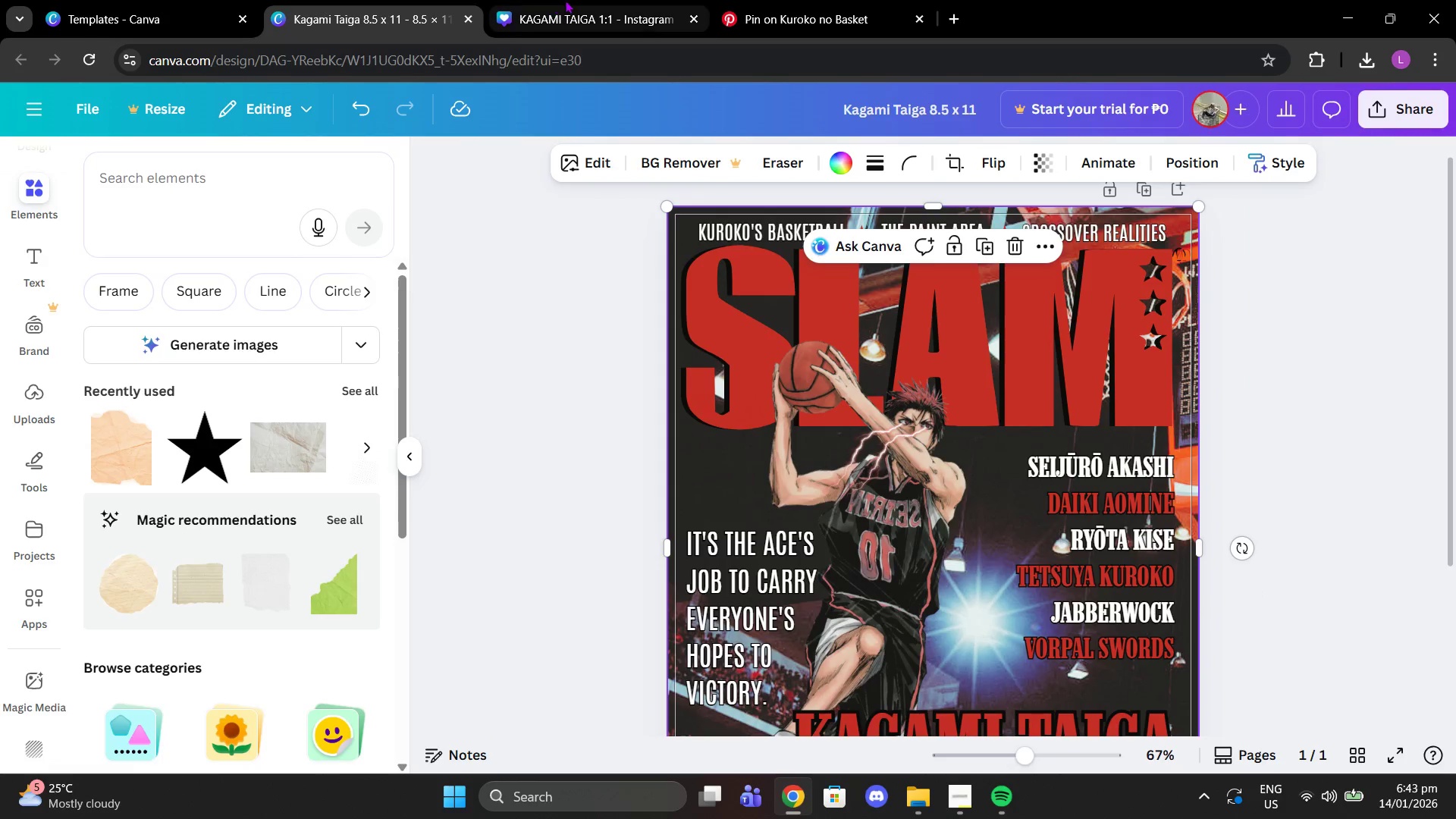 
left_click([565, 0])
 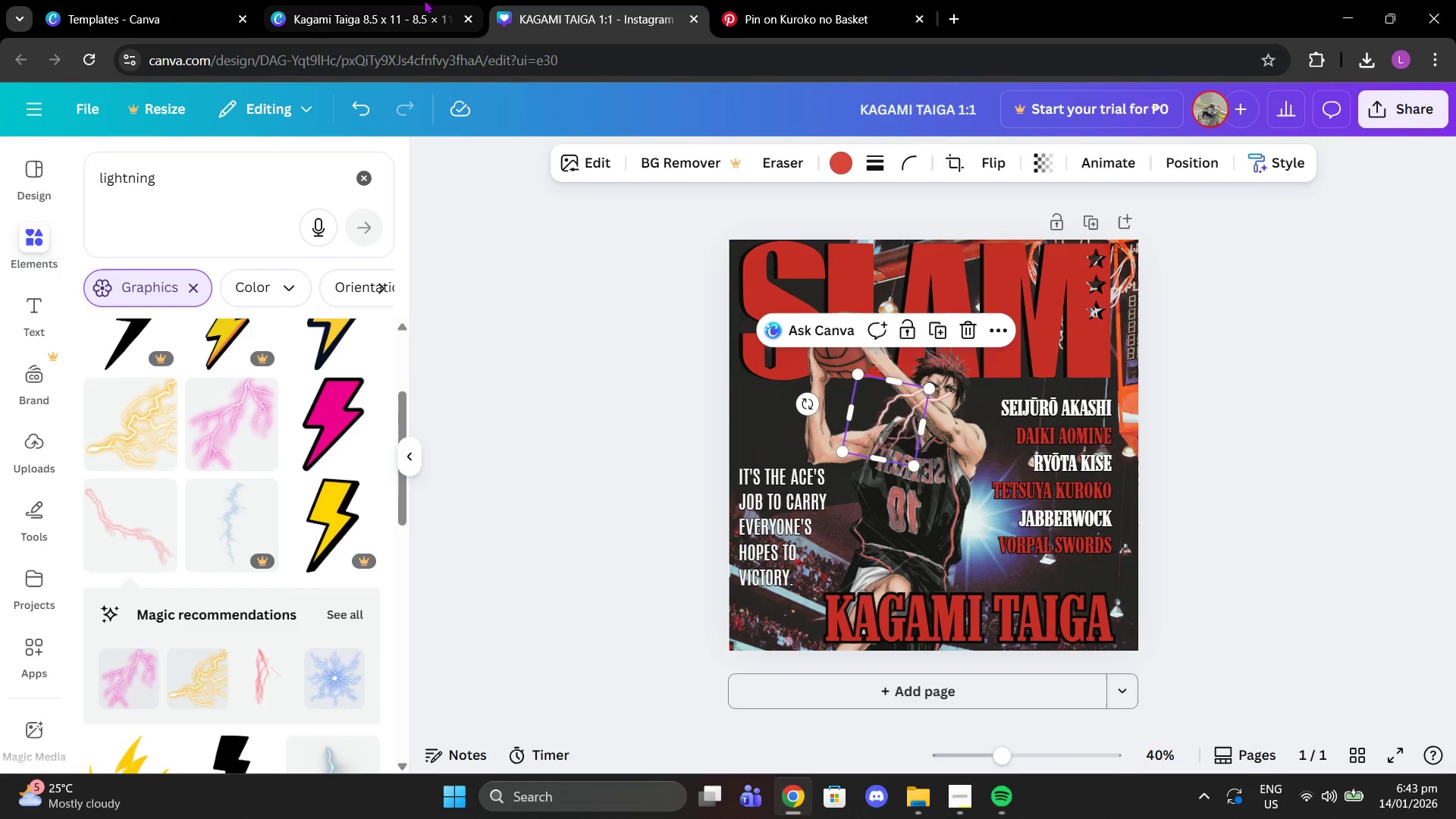 
left_click([422, 0])
 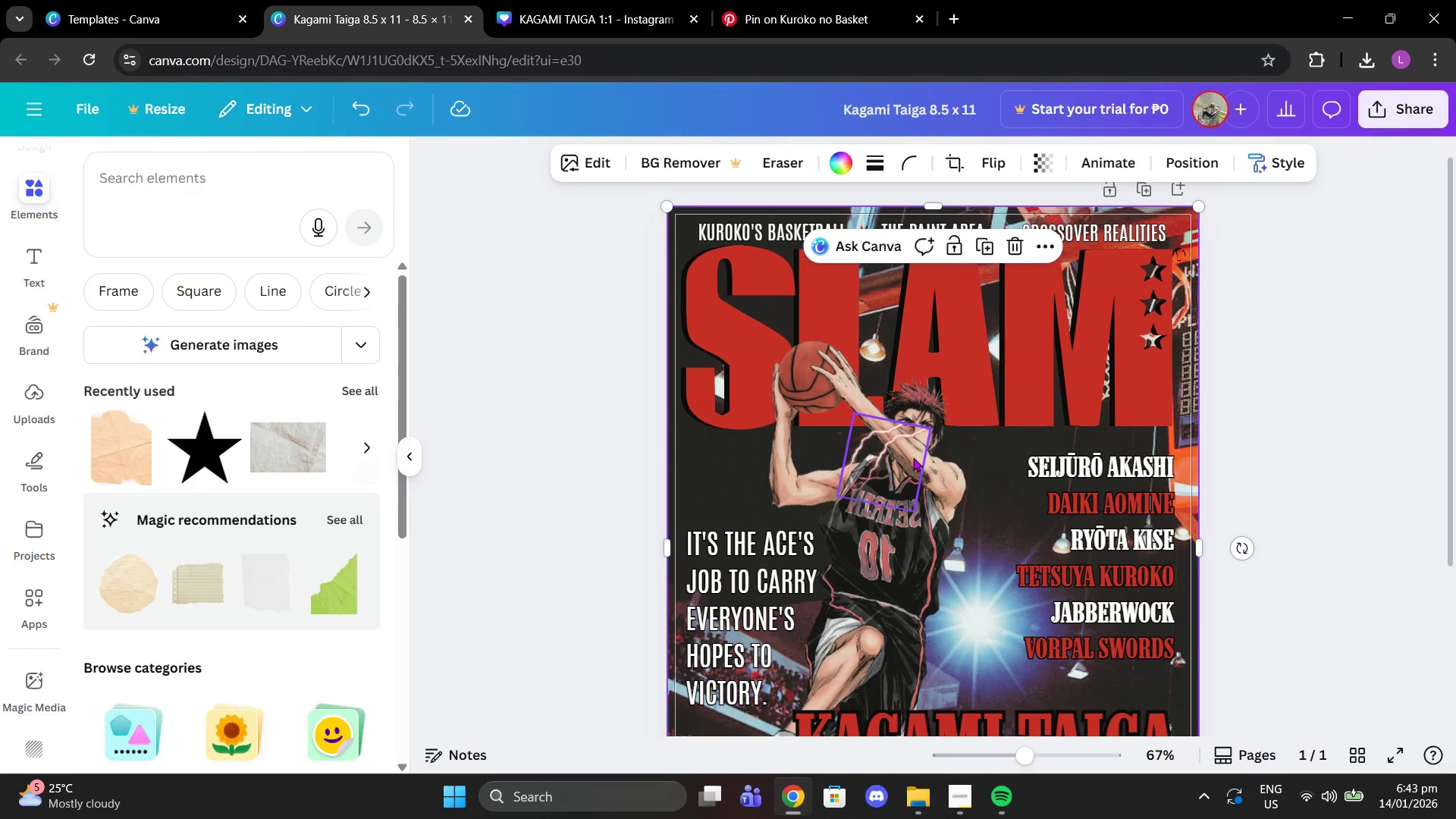 
left_click_drag(start_coordinate=[902, 450], to_coordinate=[904, 455])
 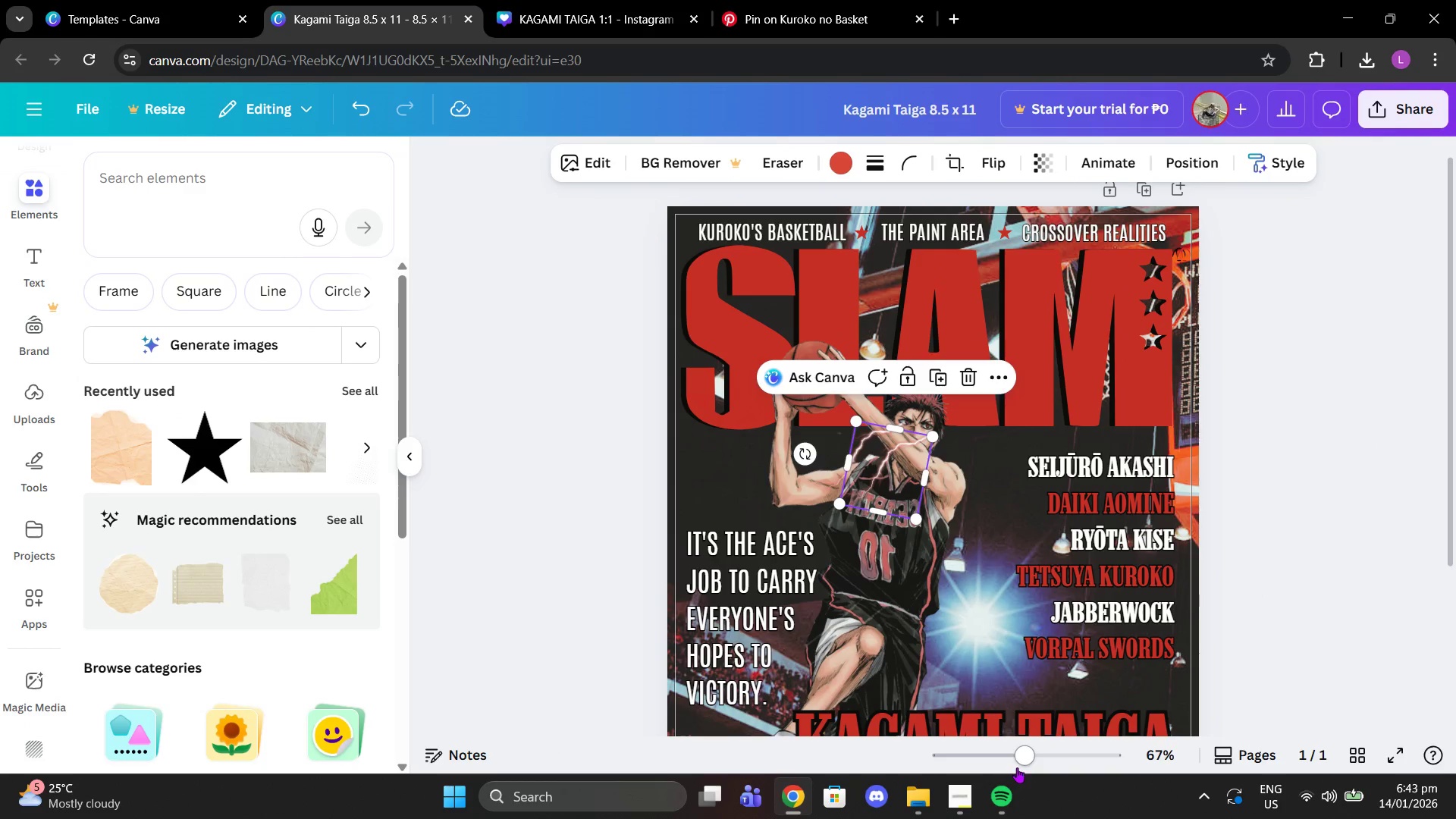 
left_click_drag(start_coordinate=[1017, 767], to_coordinate=[1088, 776])
 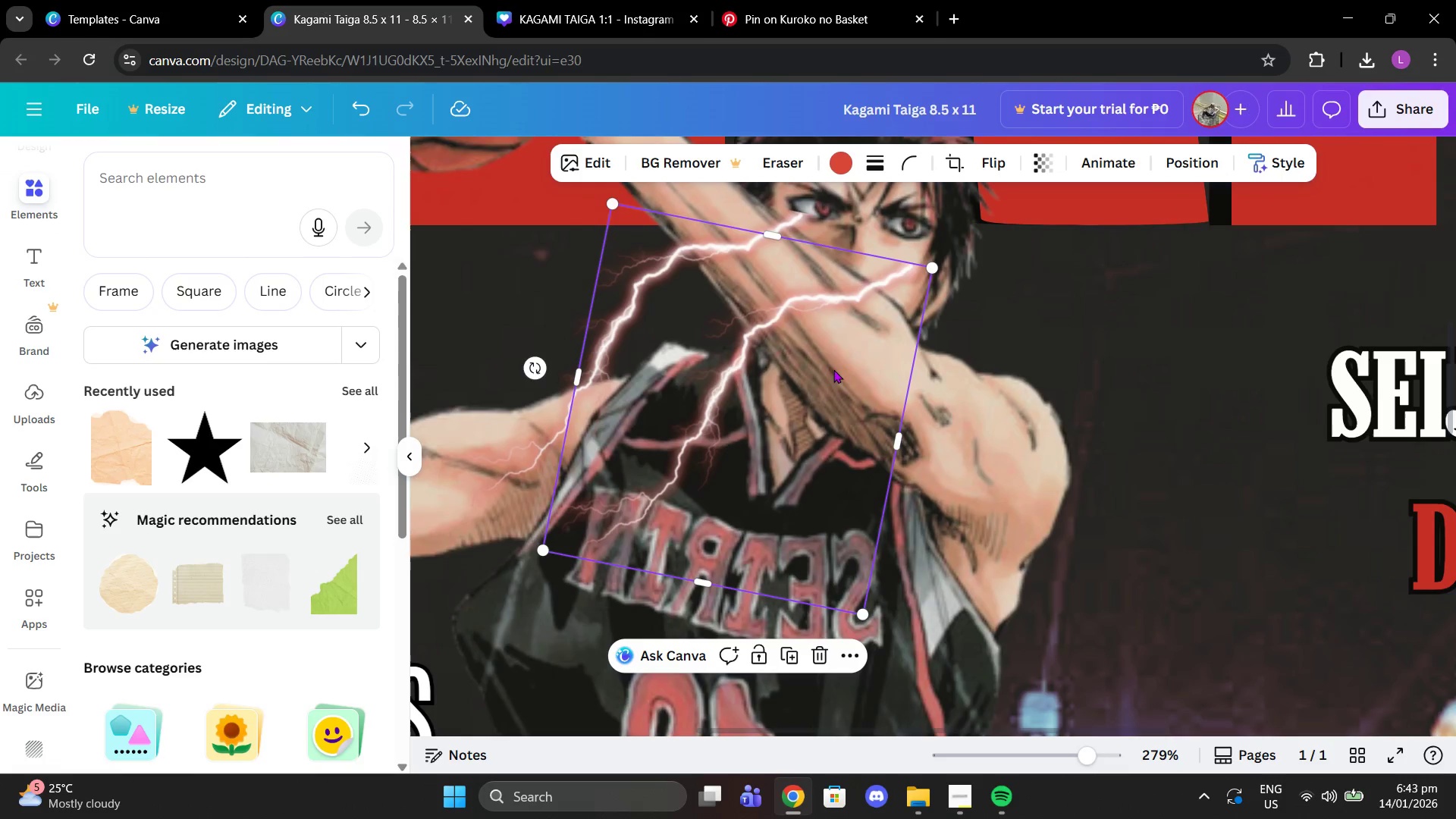 
left_click_drag(start_coordinate=[833, 369], to_coordinate=[825, 337])
 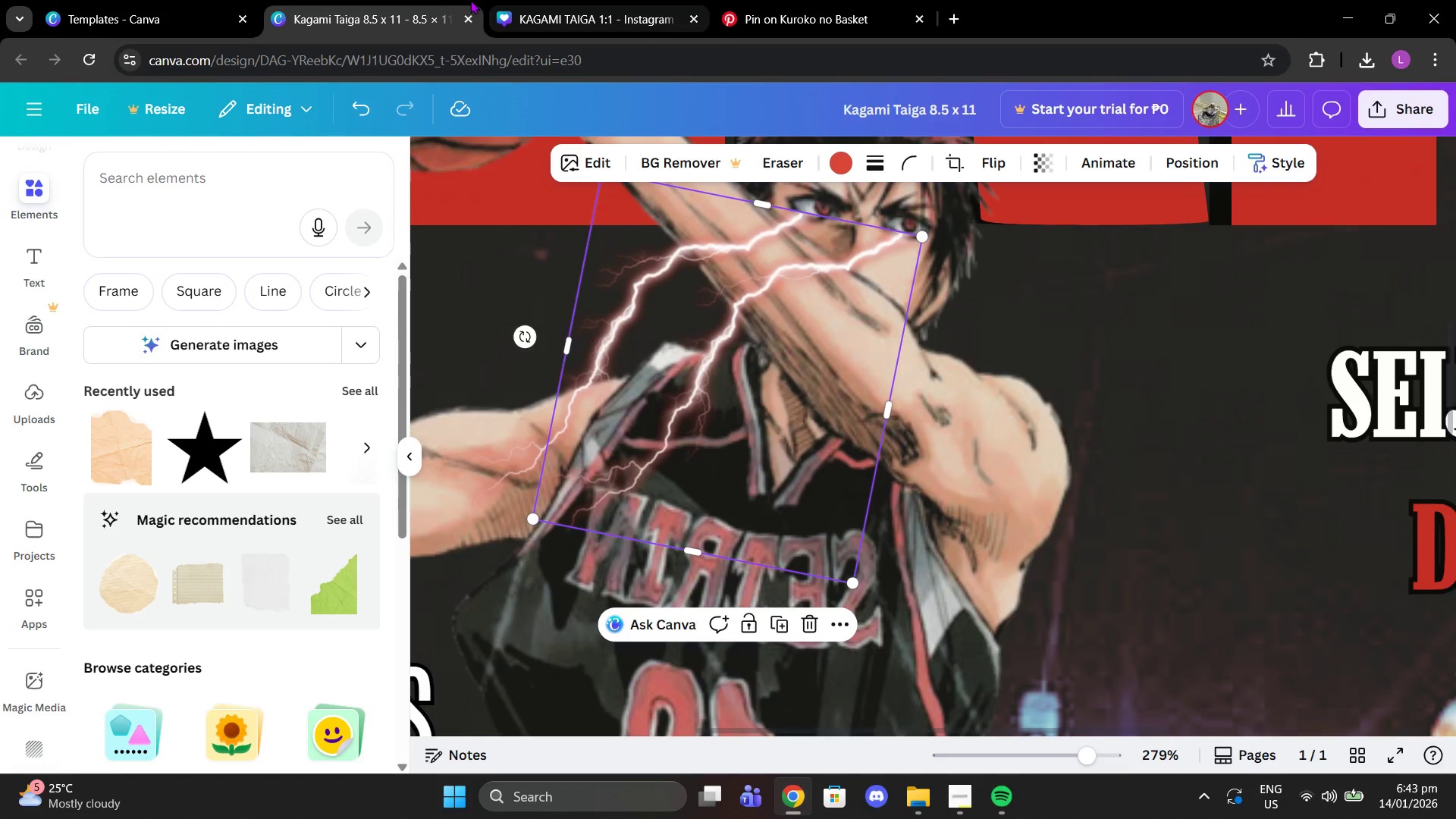 
left_click([450, 0])
 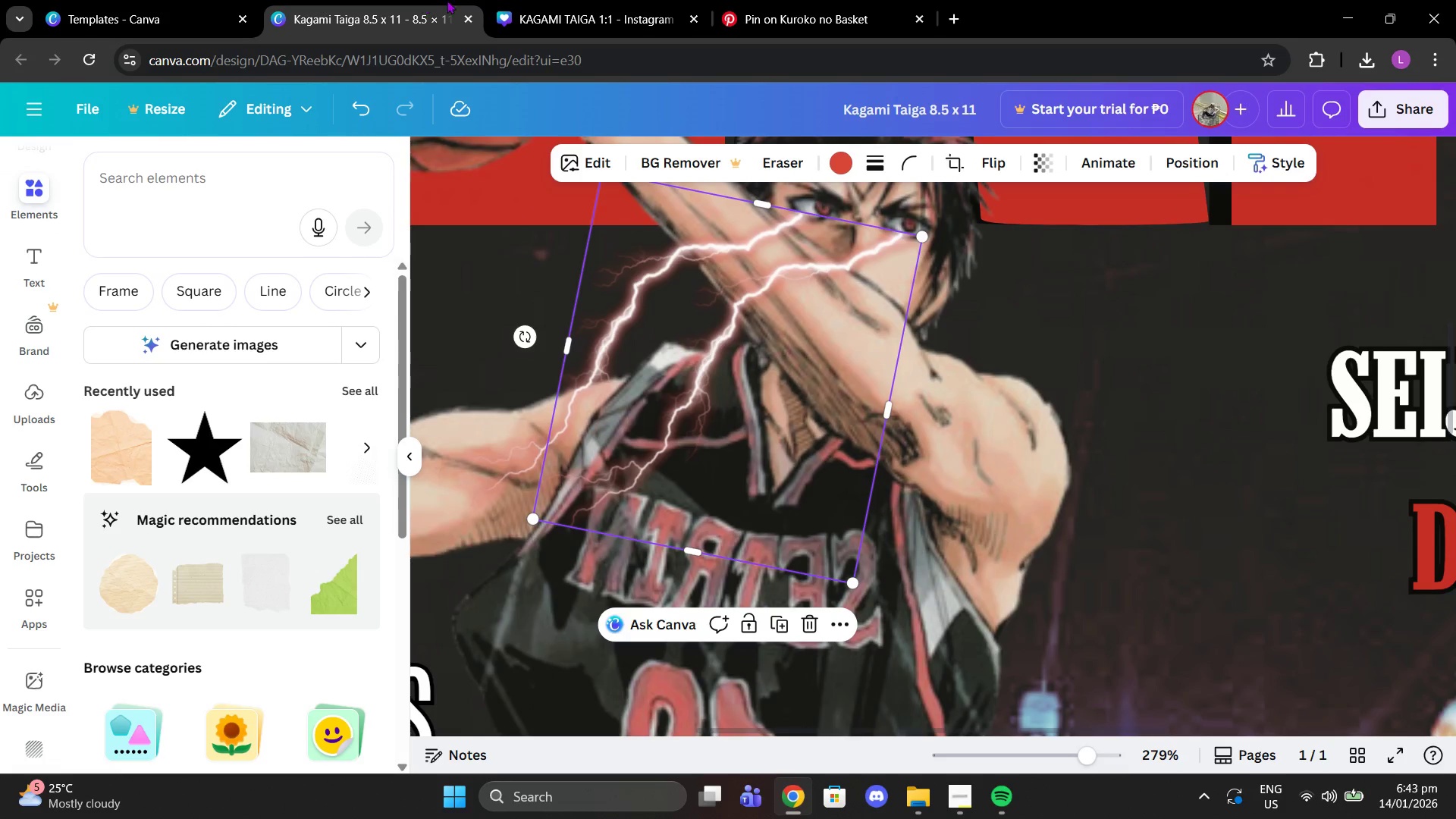 
left_click([581, 0])
 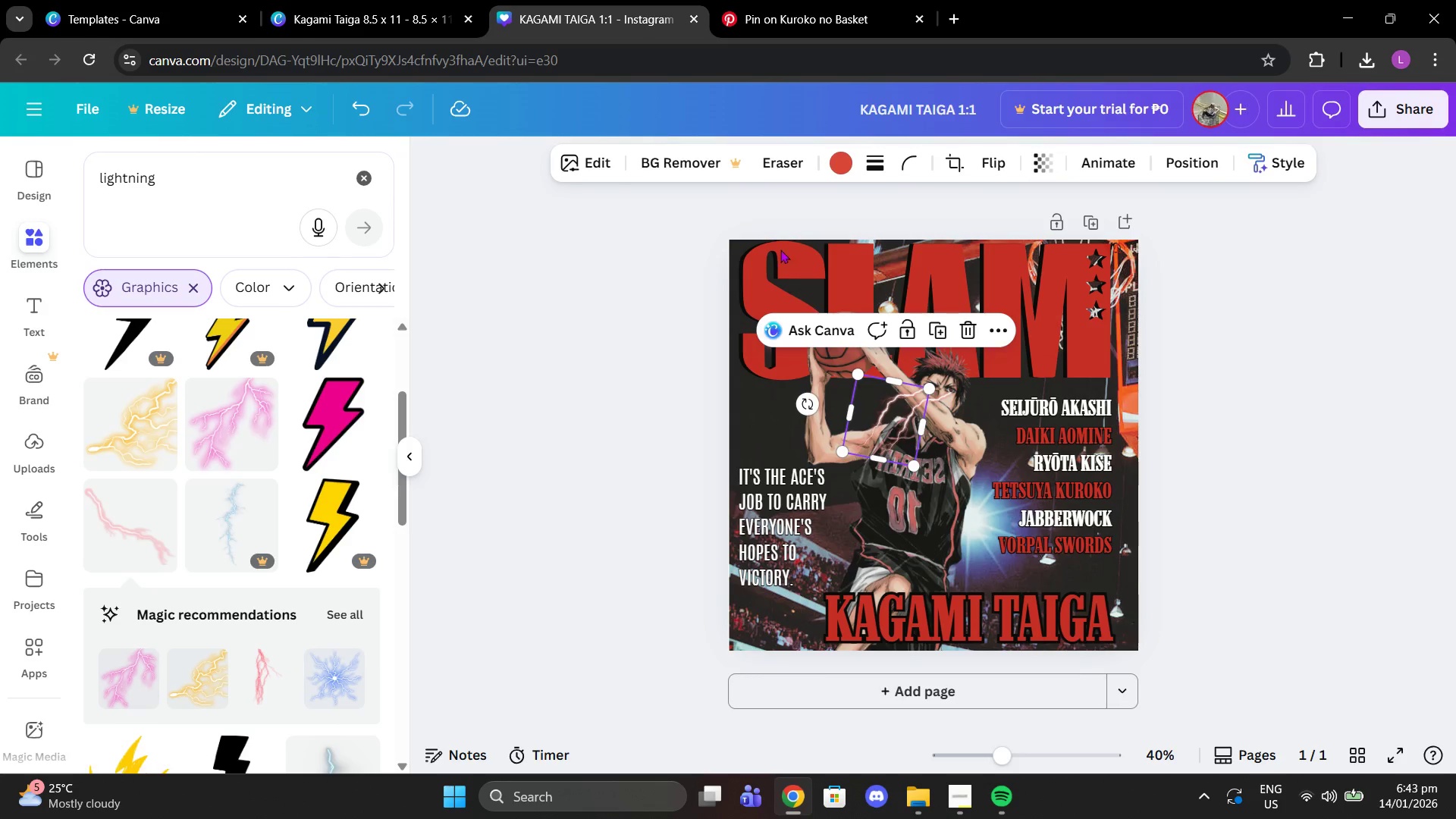 
left_click([1159, 369])
 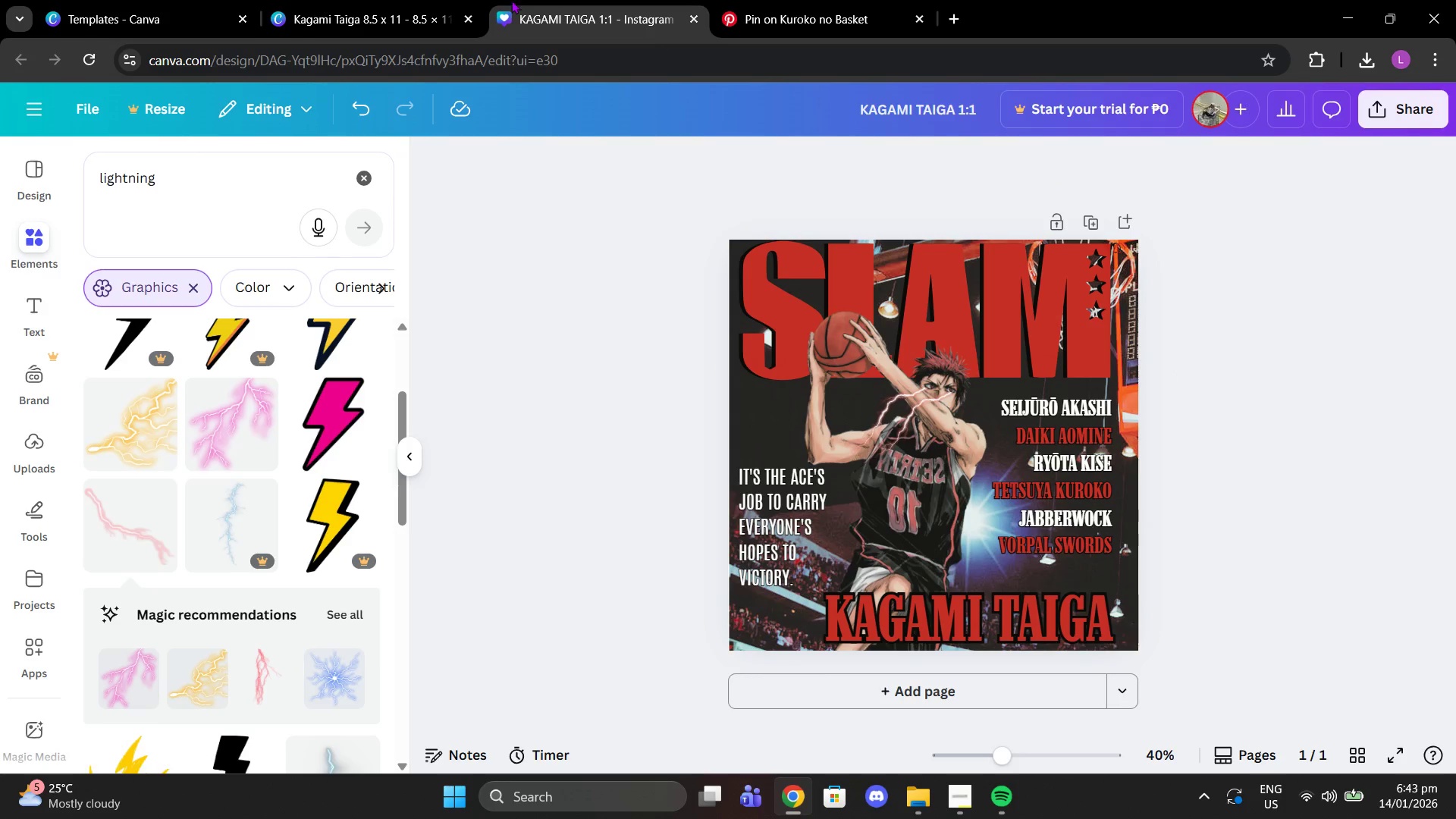 
left_click([423, 0])
 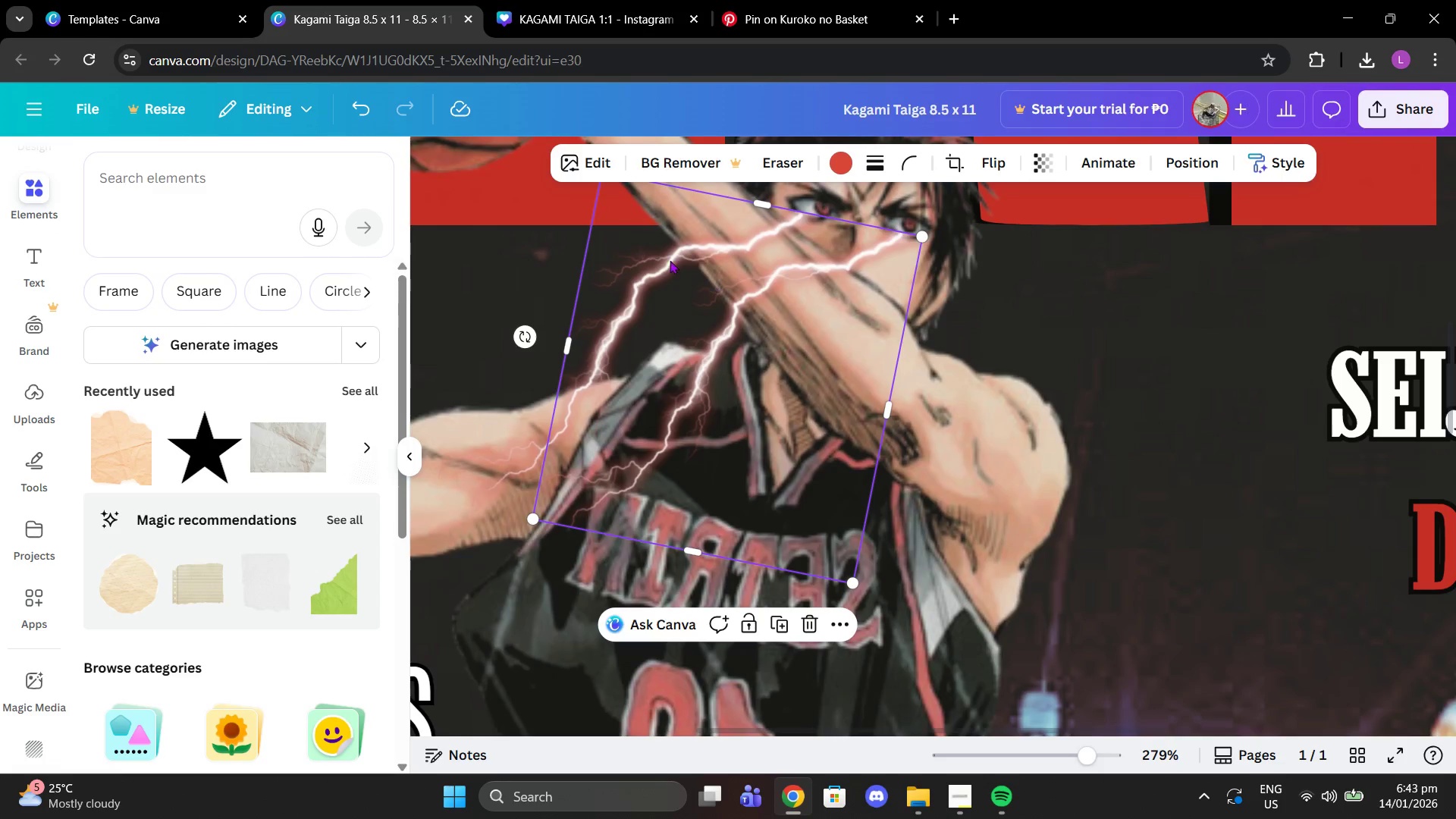 
left_click([667, 260])
 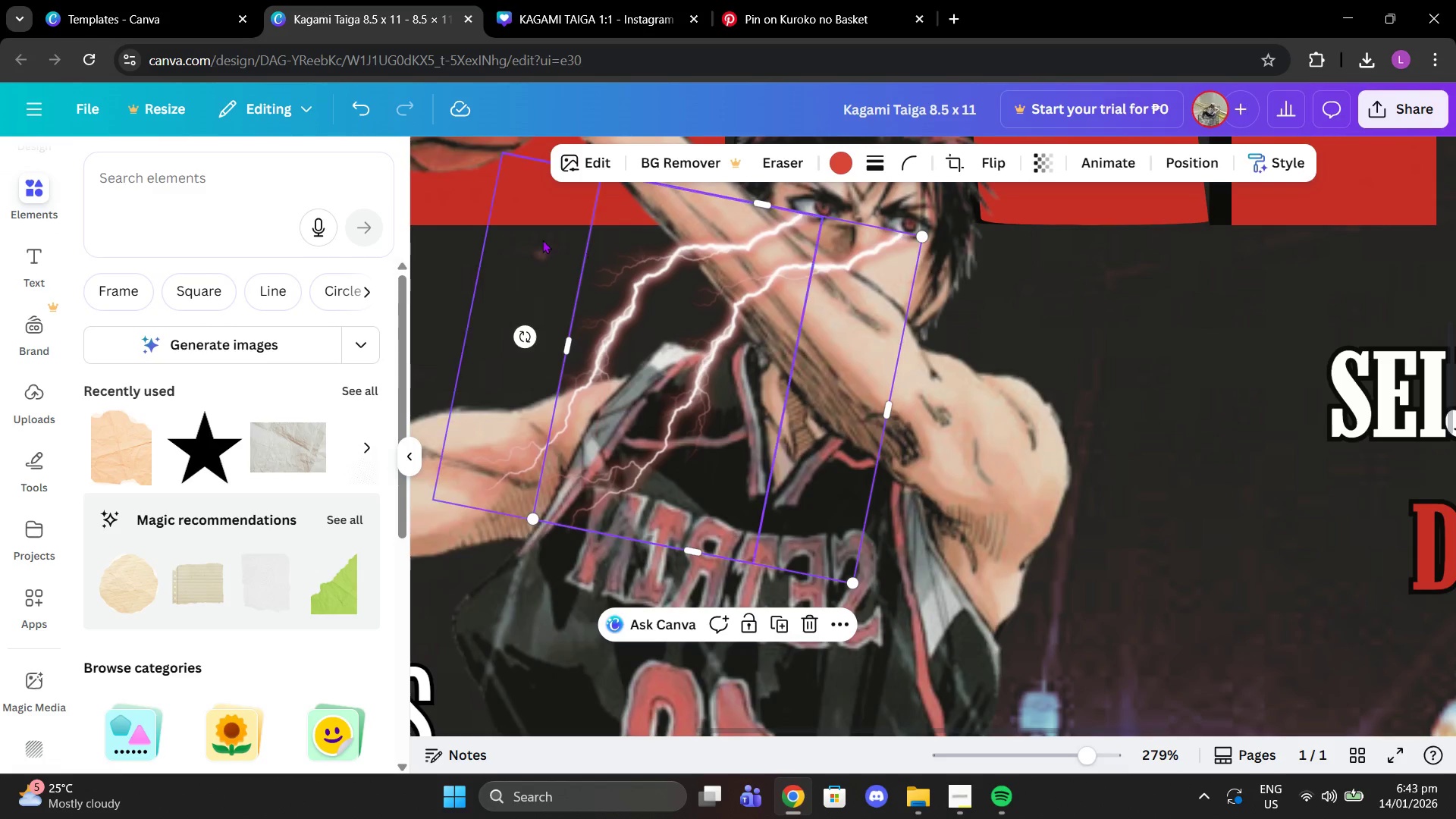 
left_click([542, 240])
 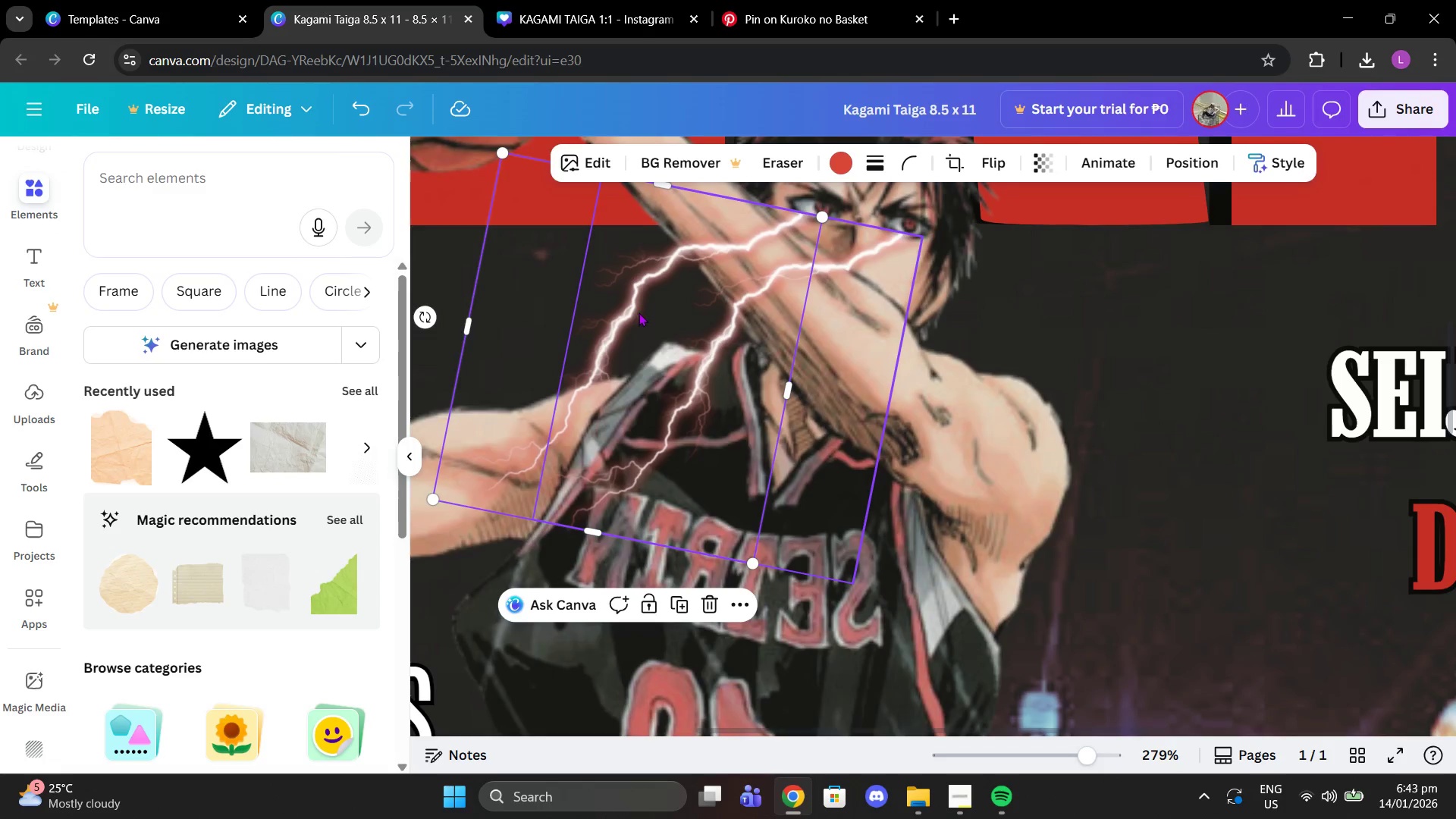 
left_click_drag(start_coordinate=[639, 312], to_coordinate=[632, 306])
 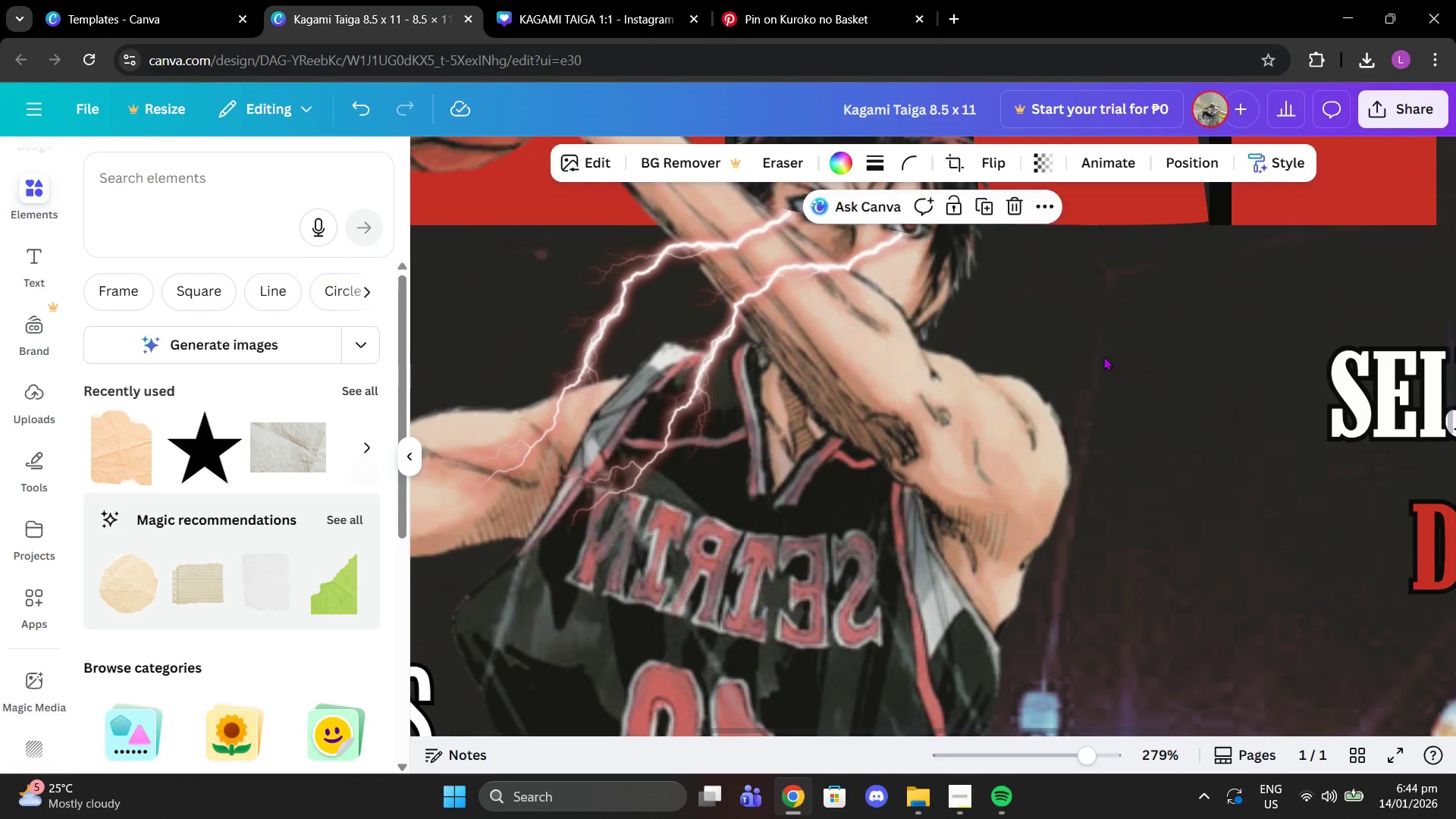 
double_click([1103, 356])
 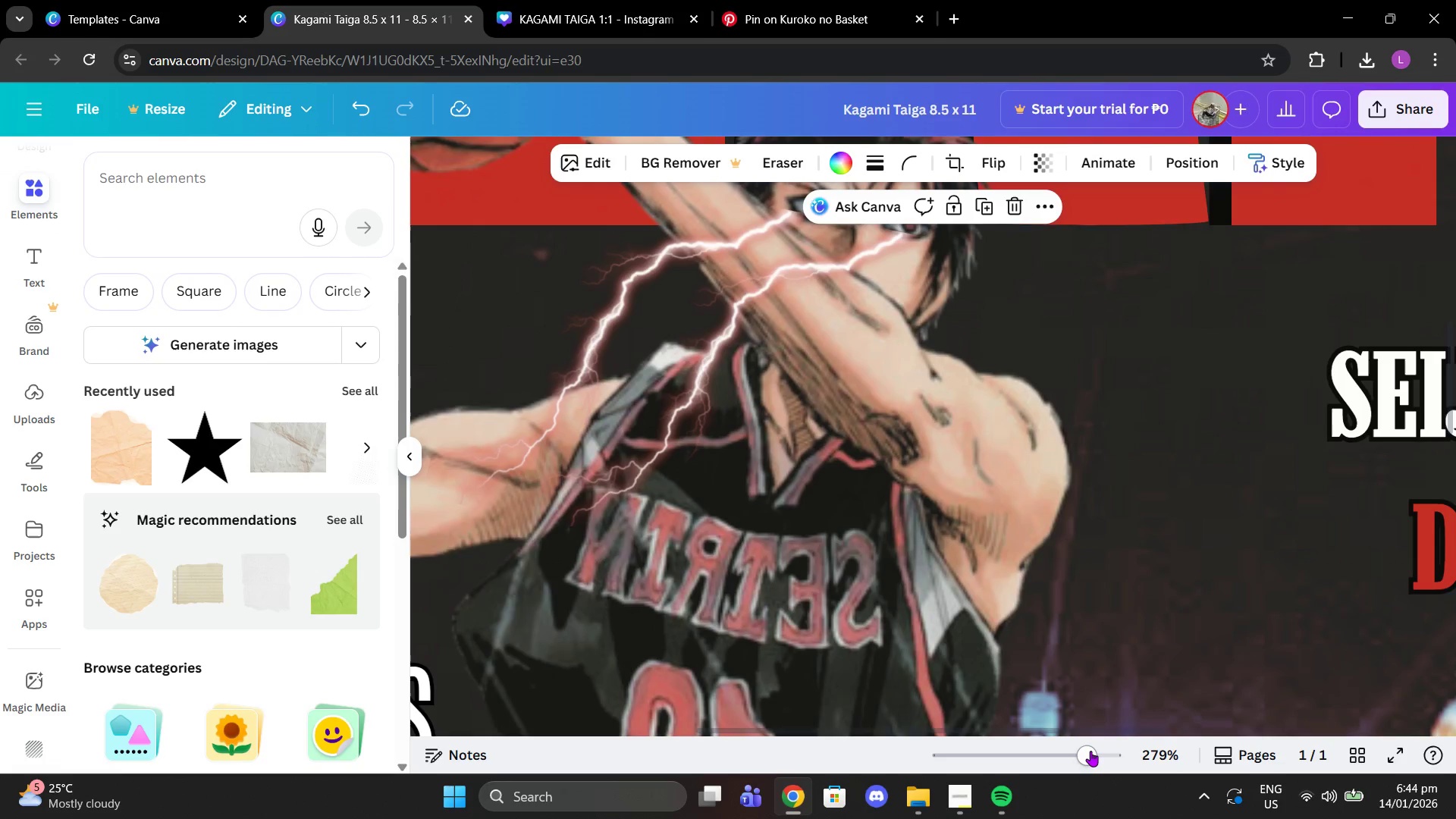 
left_click_drag(start_coordinate=[1090, 751], to_coordinate=[1024, 751])
 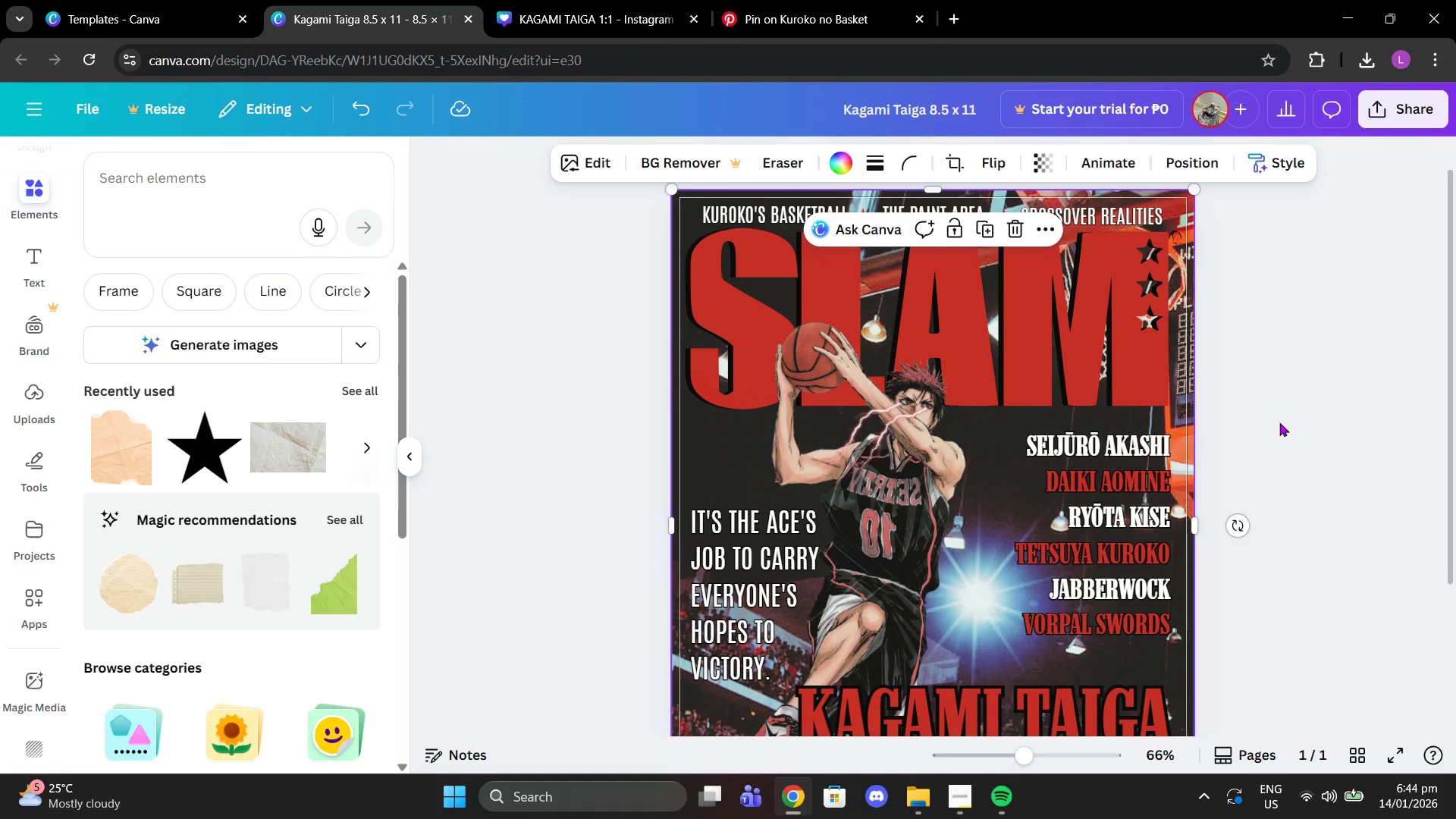 
scroll: coordinate [1279, 422], scroll_direction: down, amount: 1.0
 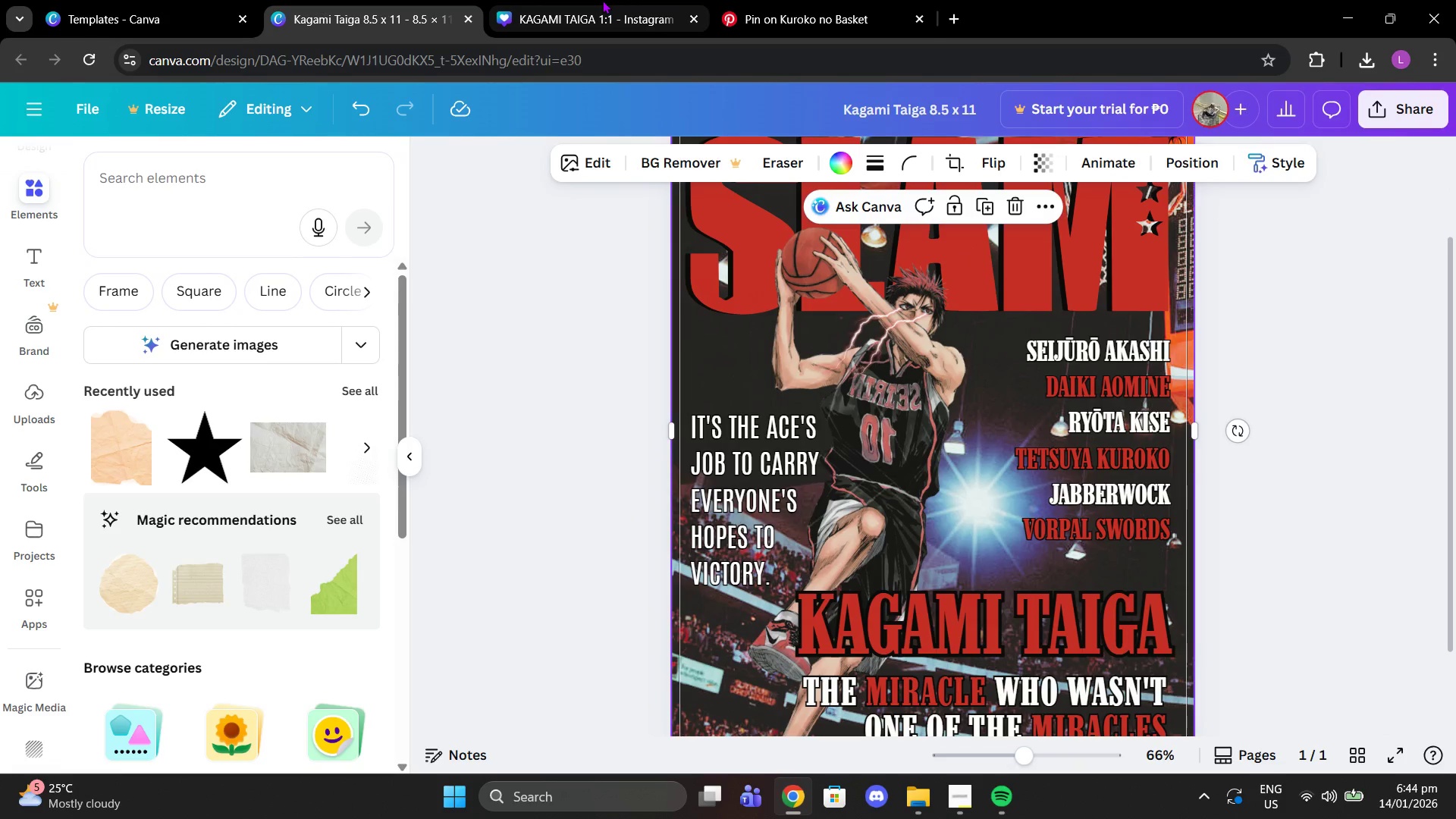 
left_click([602, 0])
 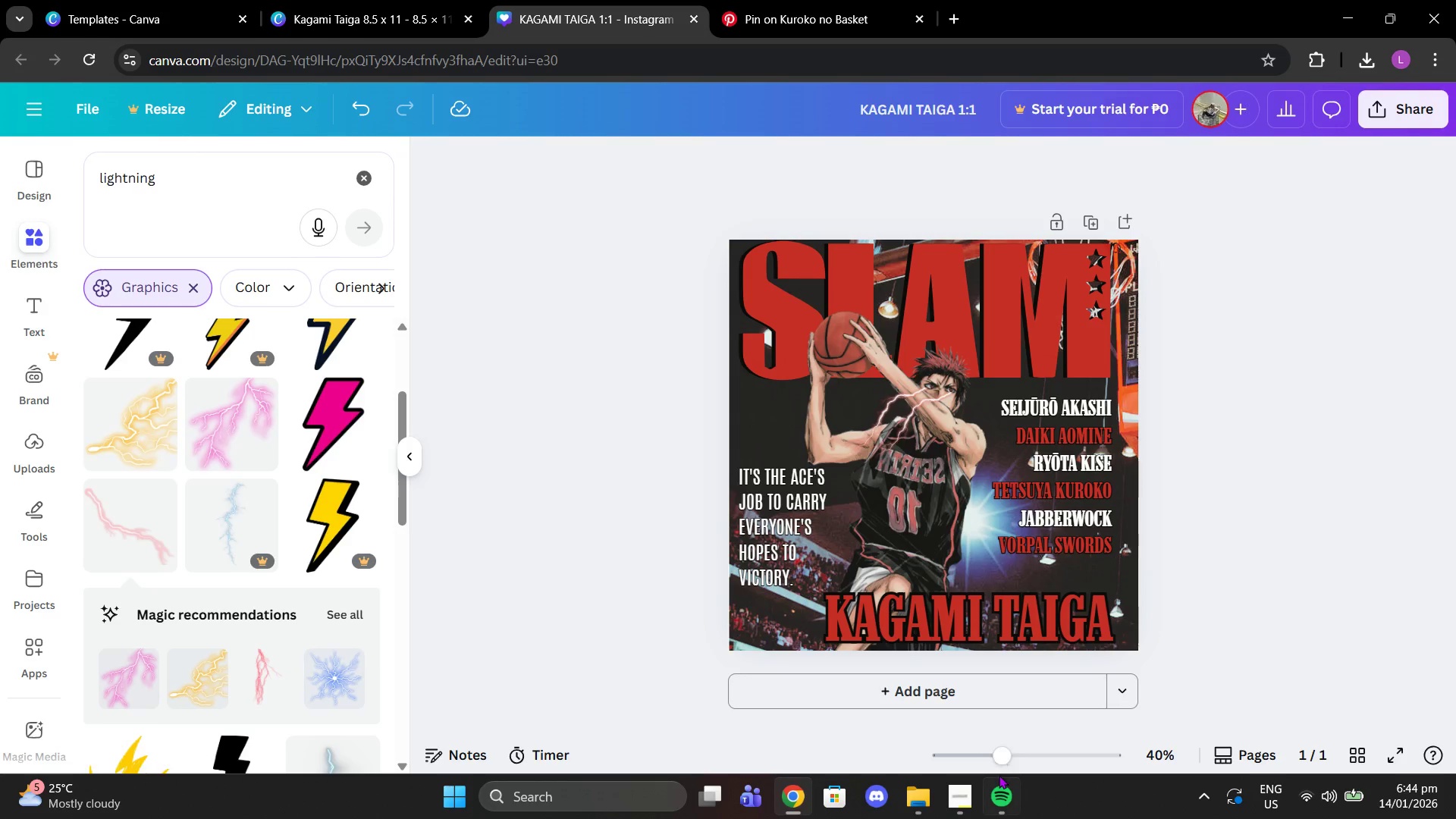 
left_click([962, 802])